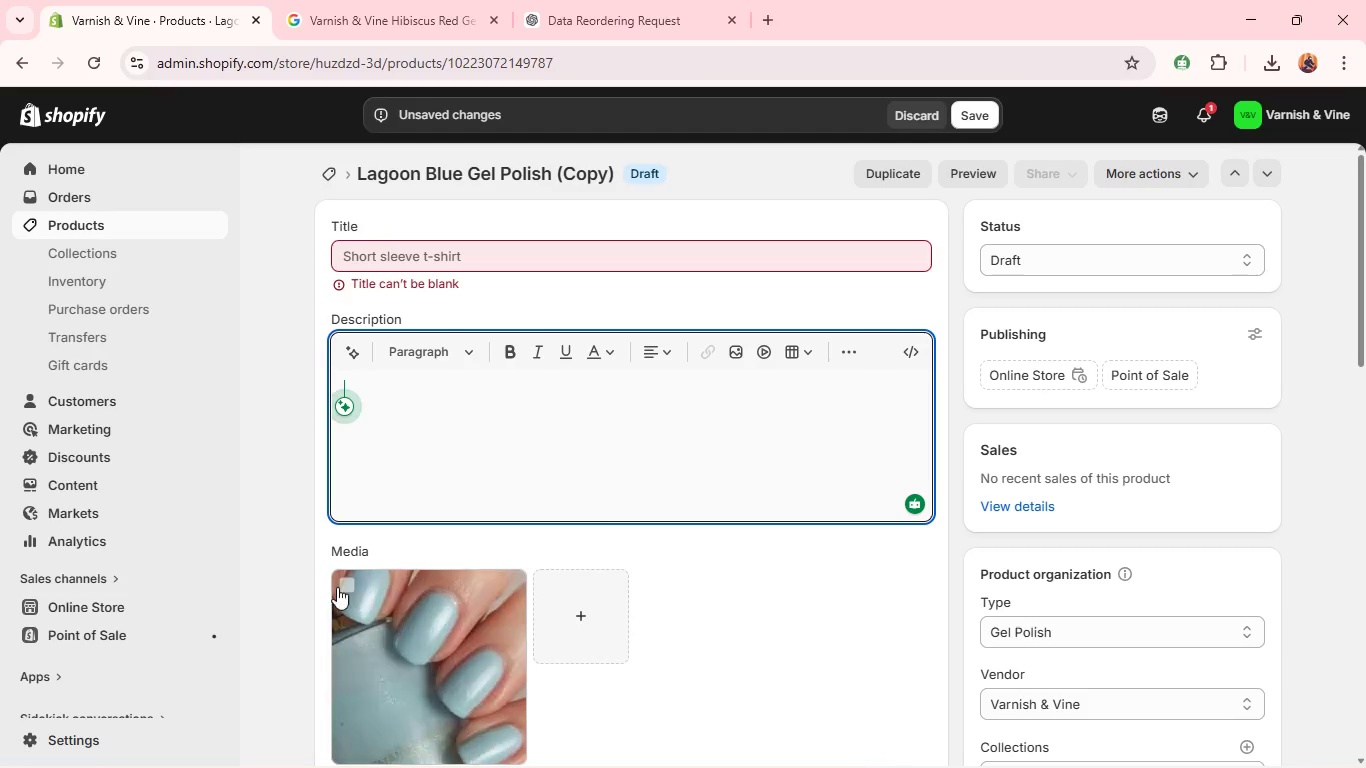 
left_click([351, 583])
 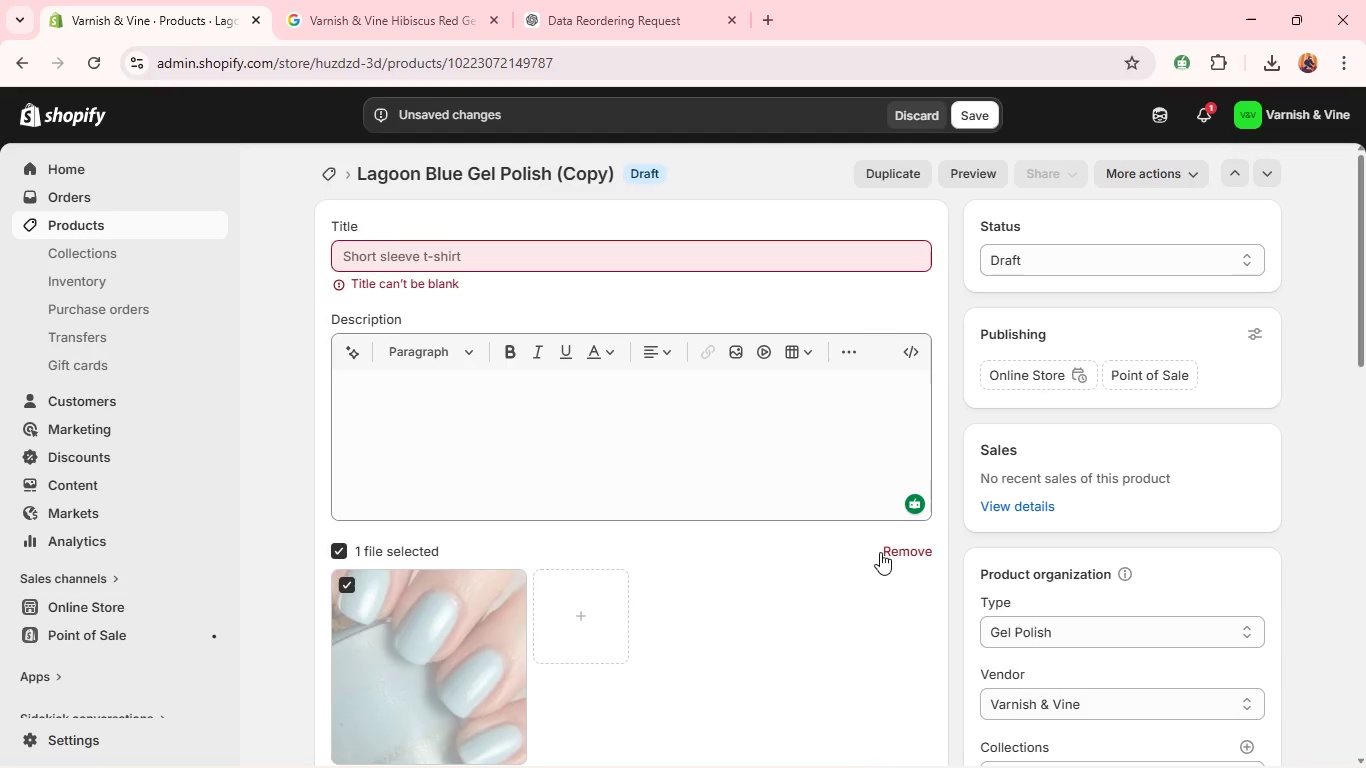 
left_click([884, 552])
 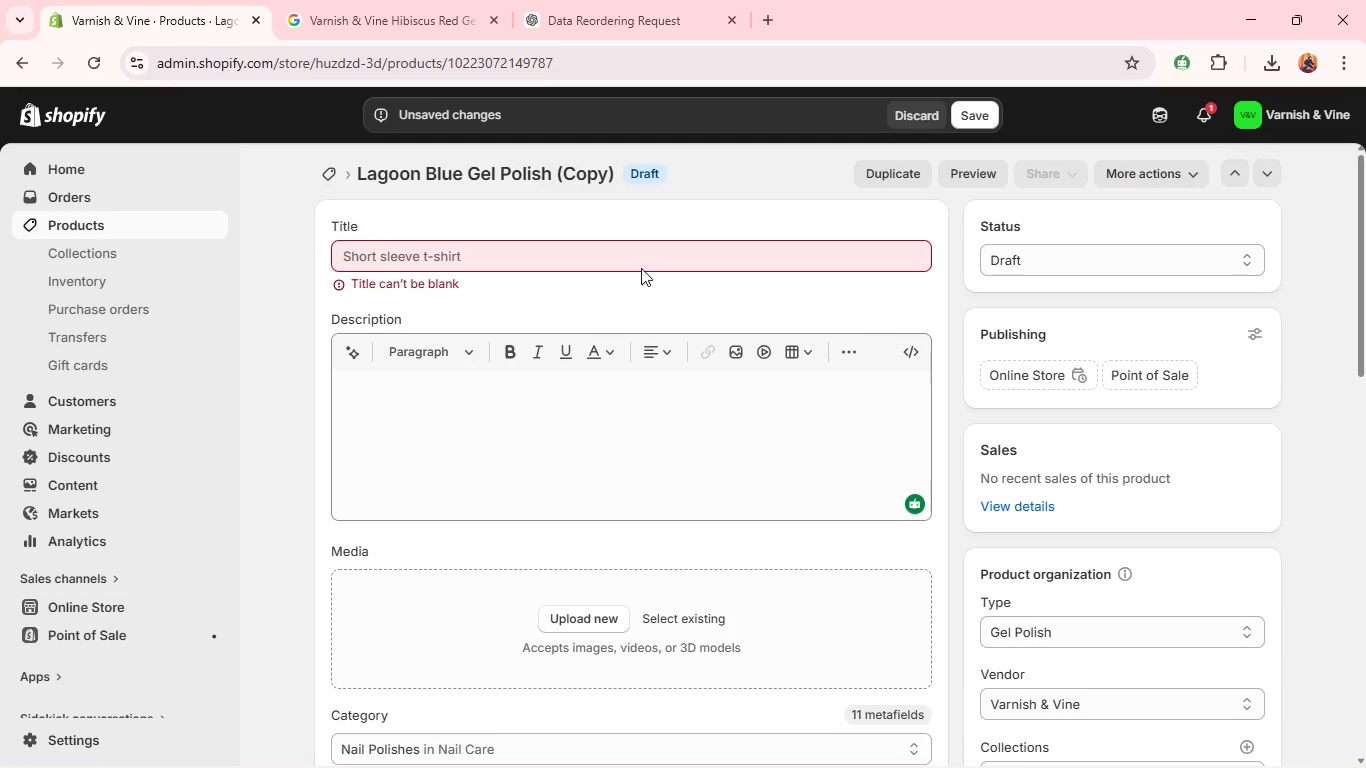 
left_click([641, 257])
 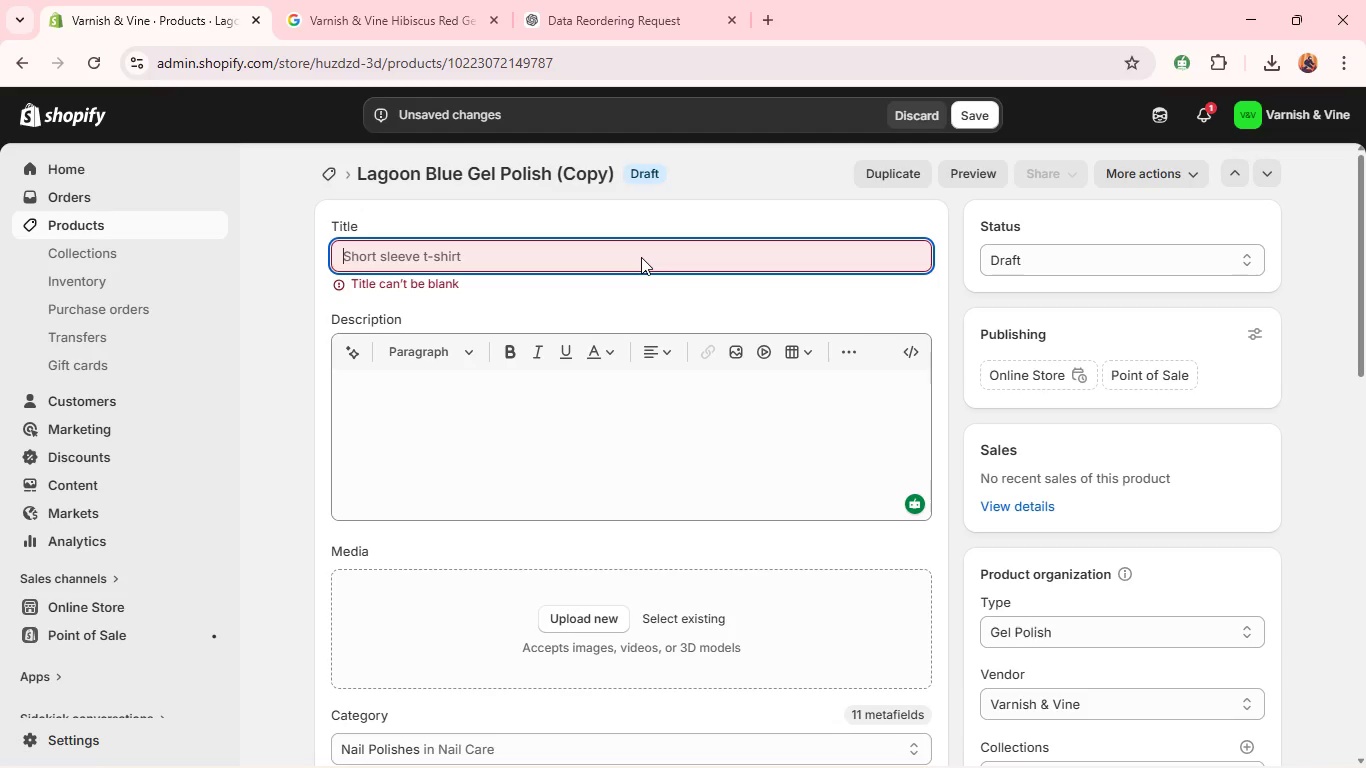 
type(Mango Splash Gel Polish )
 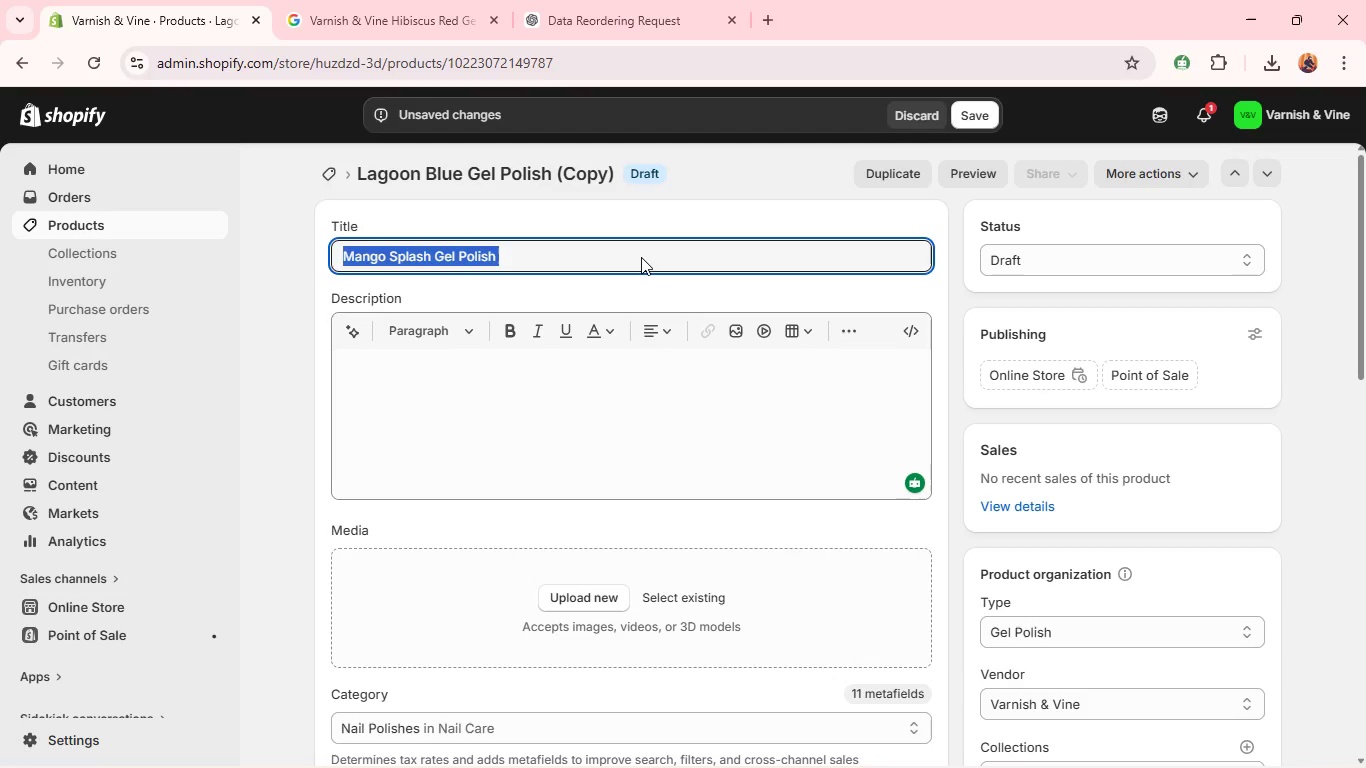 
key(Control+A)
 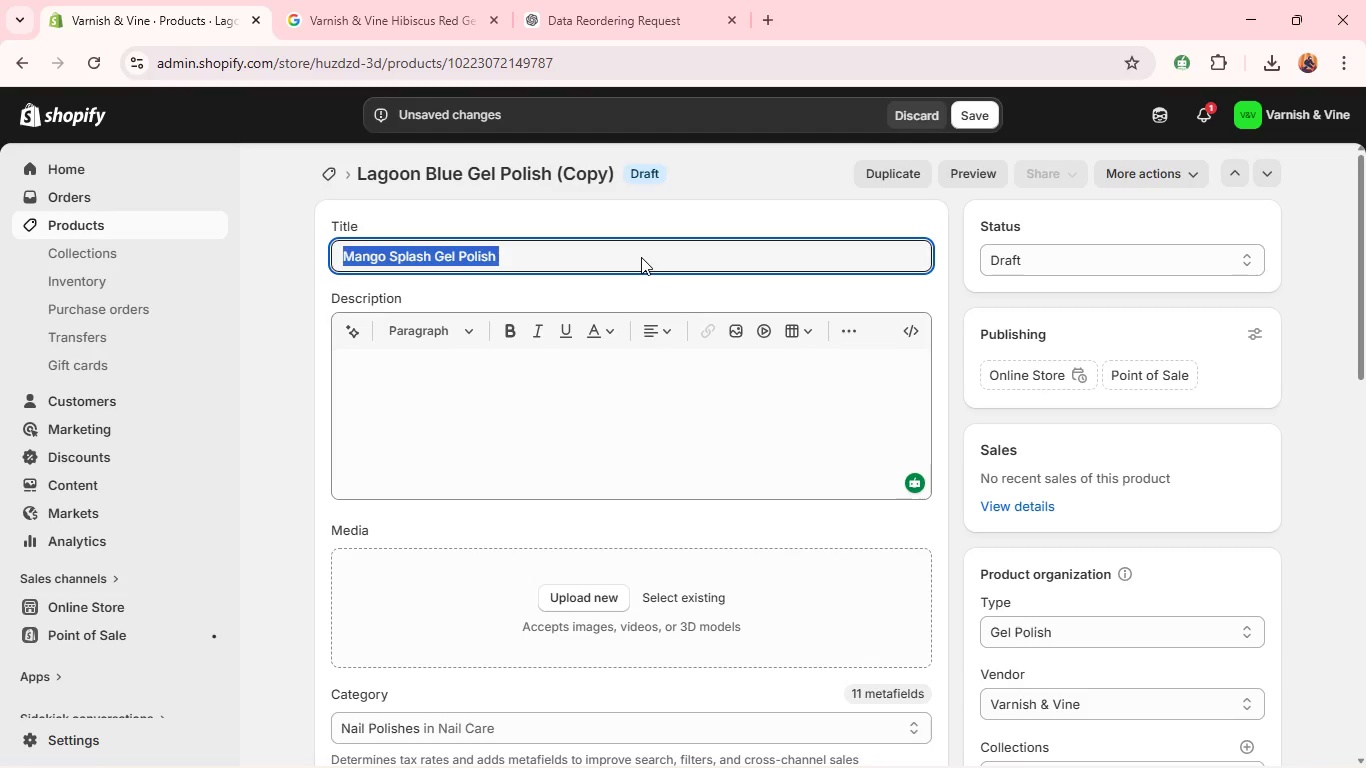 
key(Control+C)
 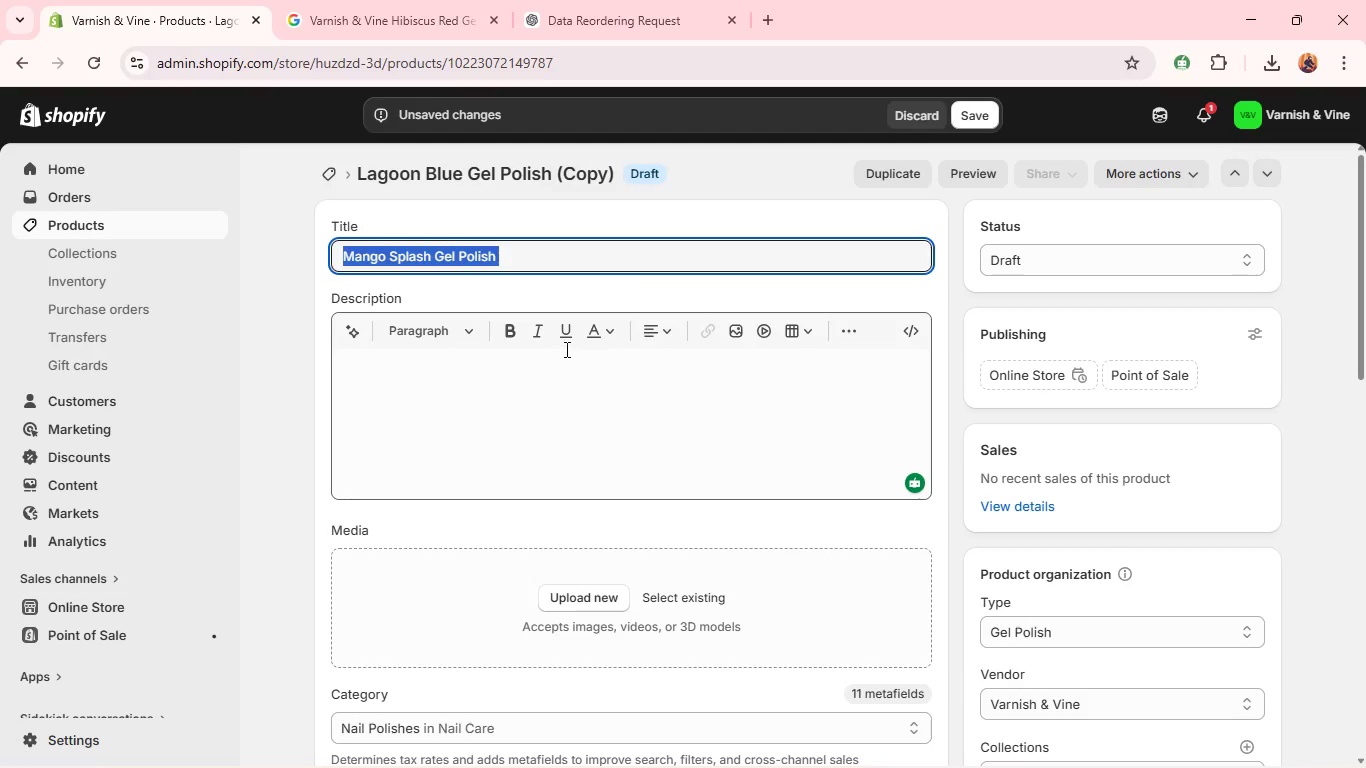 
left_click([562, 355])
 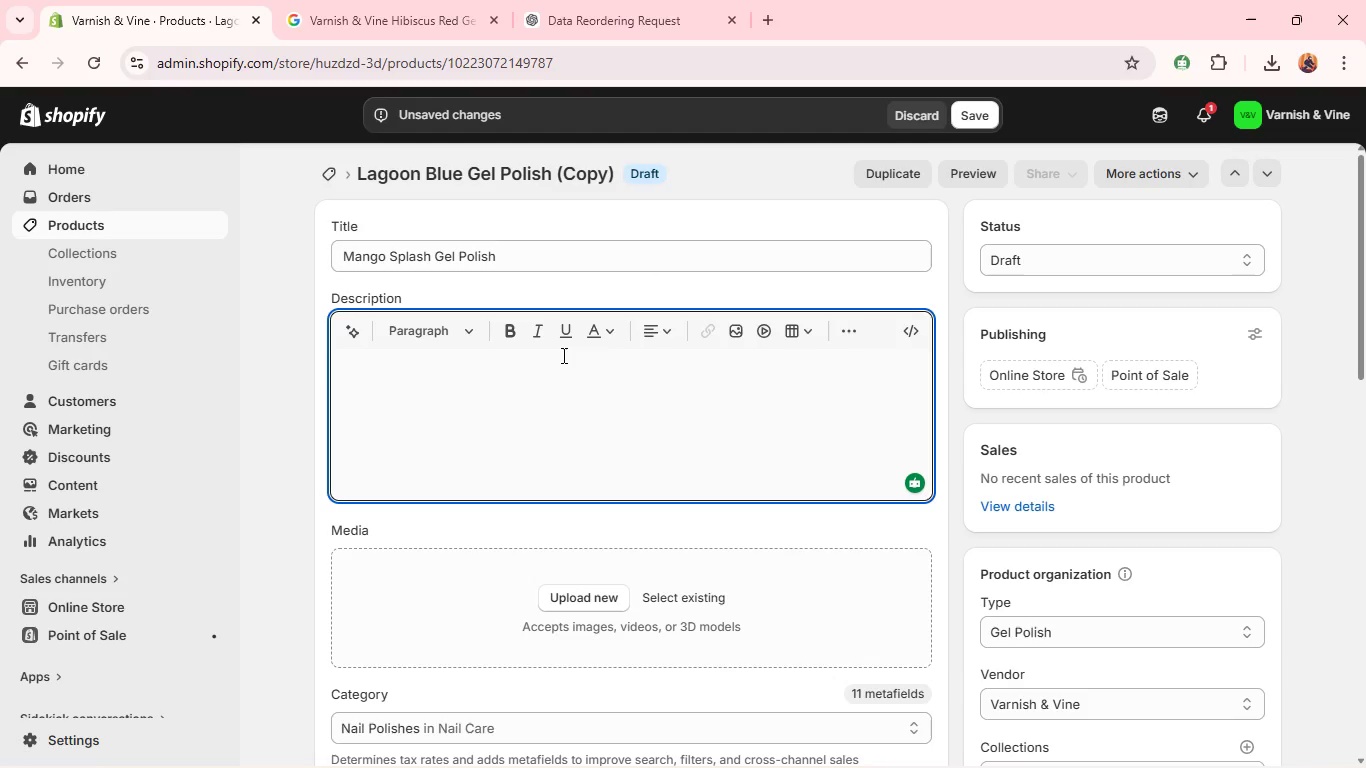 
key(Control+V)
 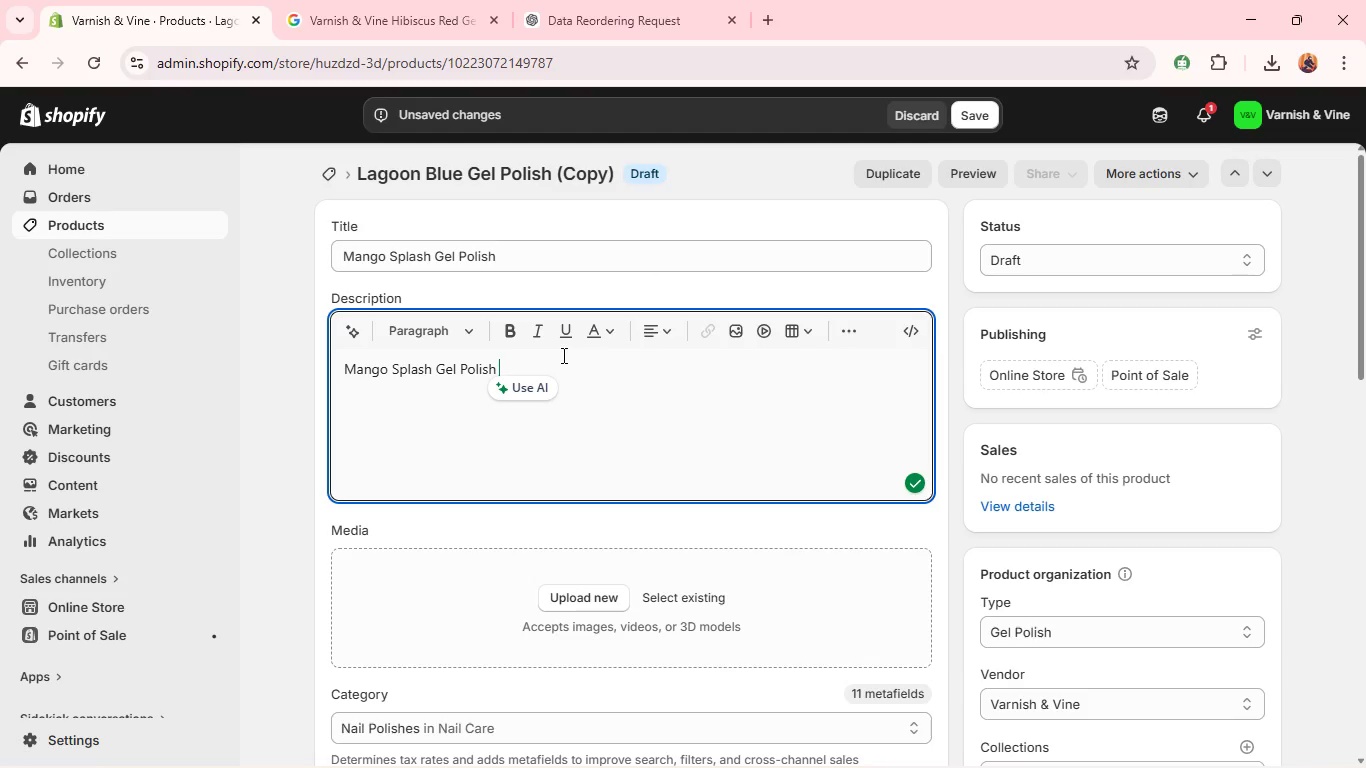 
key(Control+A)
 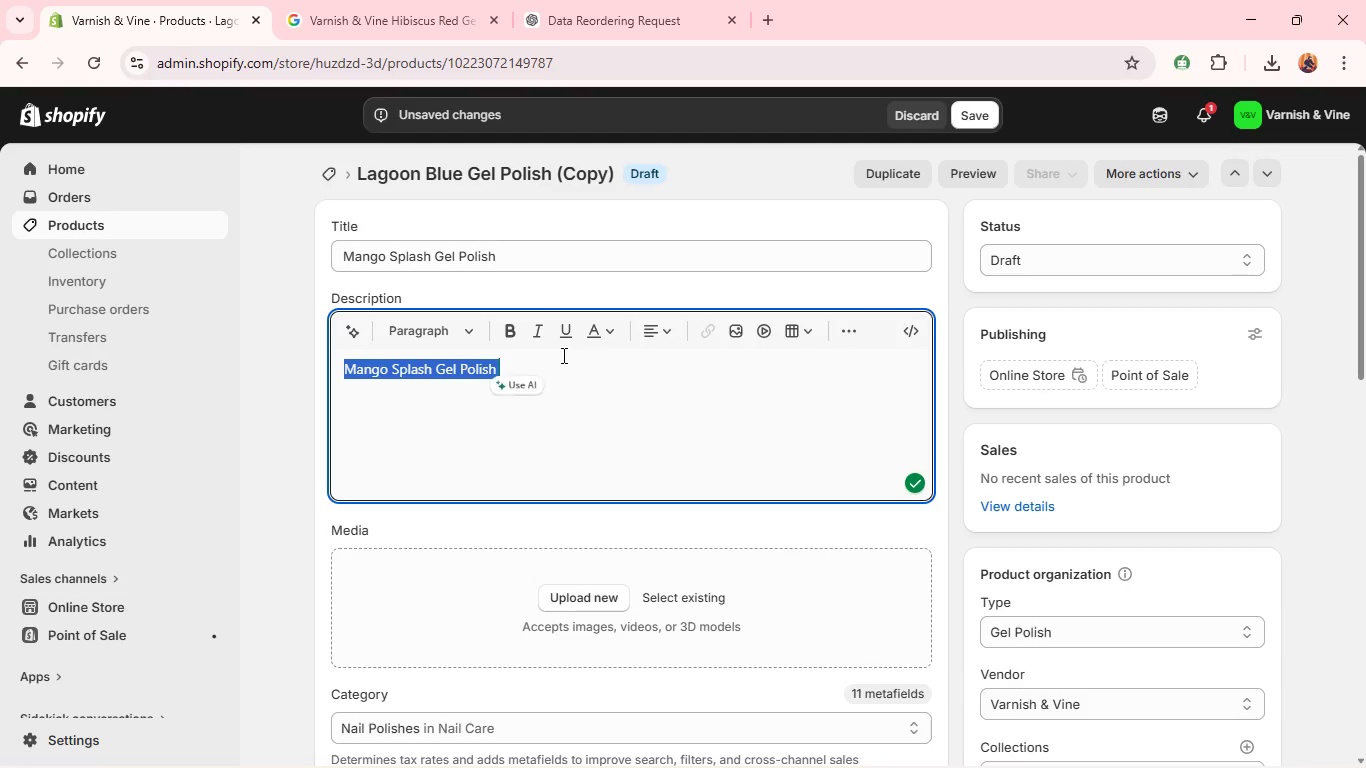 
key(Shift+A)
 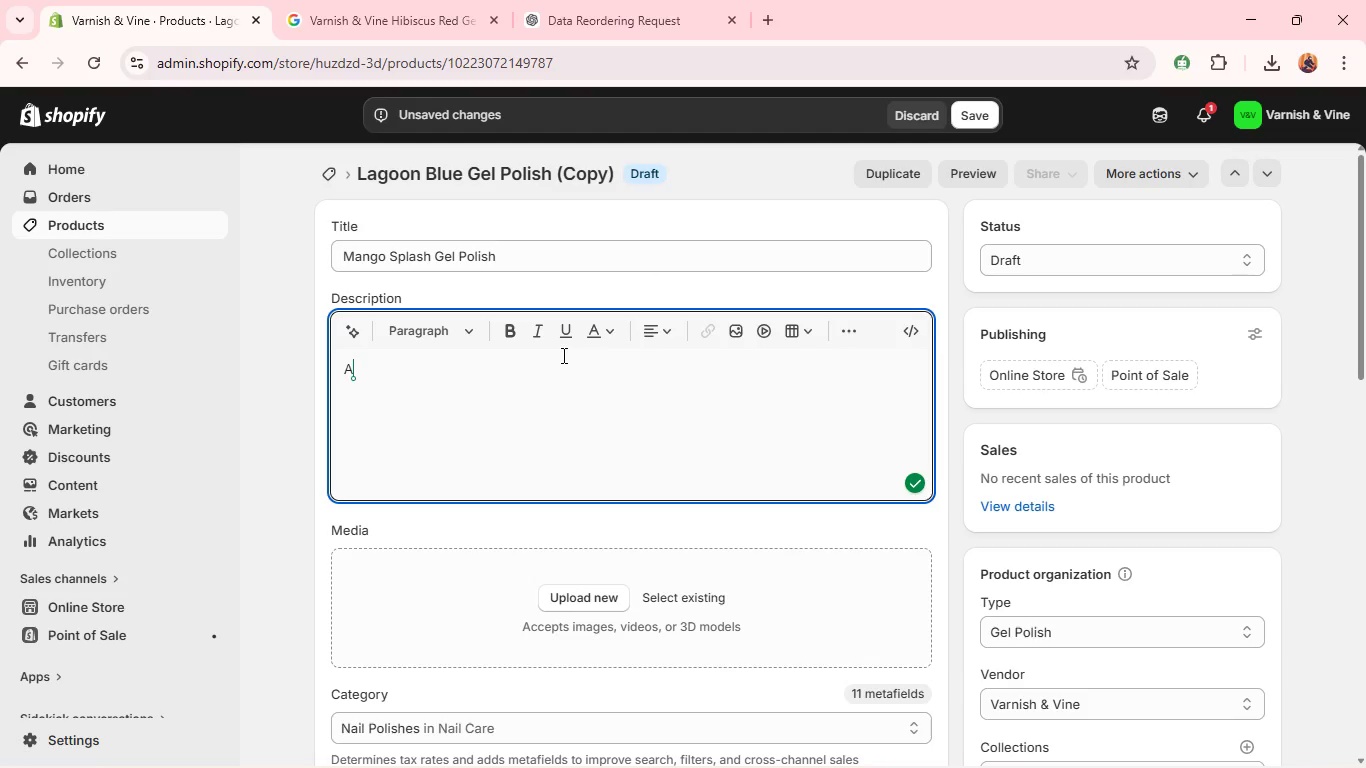 
key(Space)
 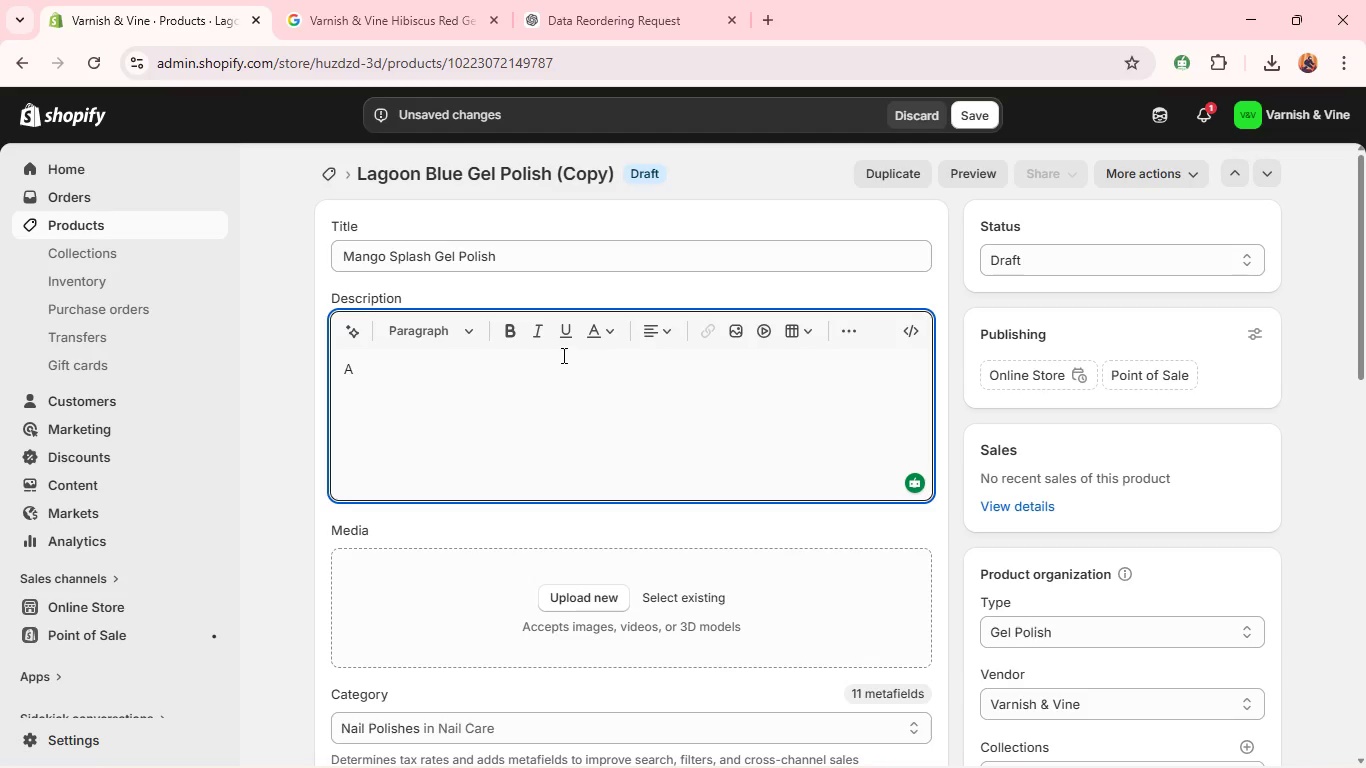 
key(Control+A)
 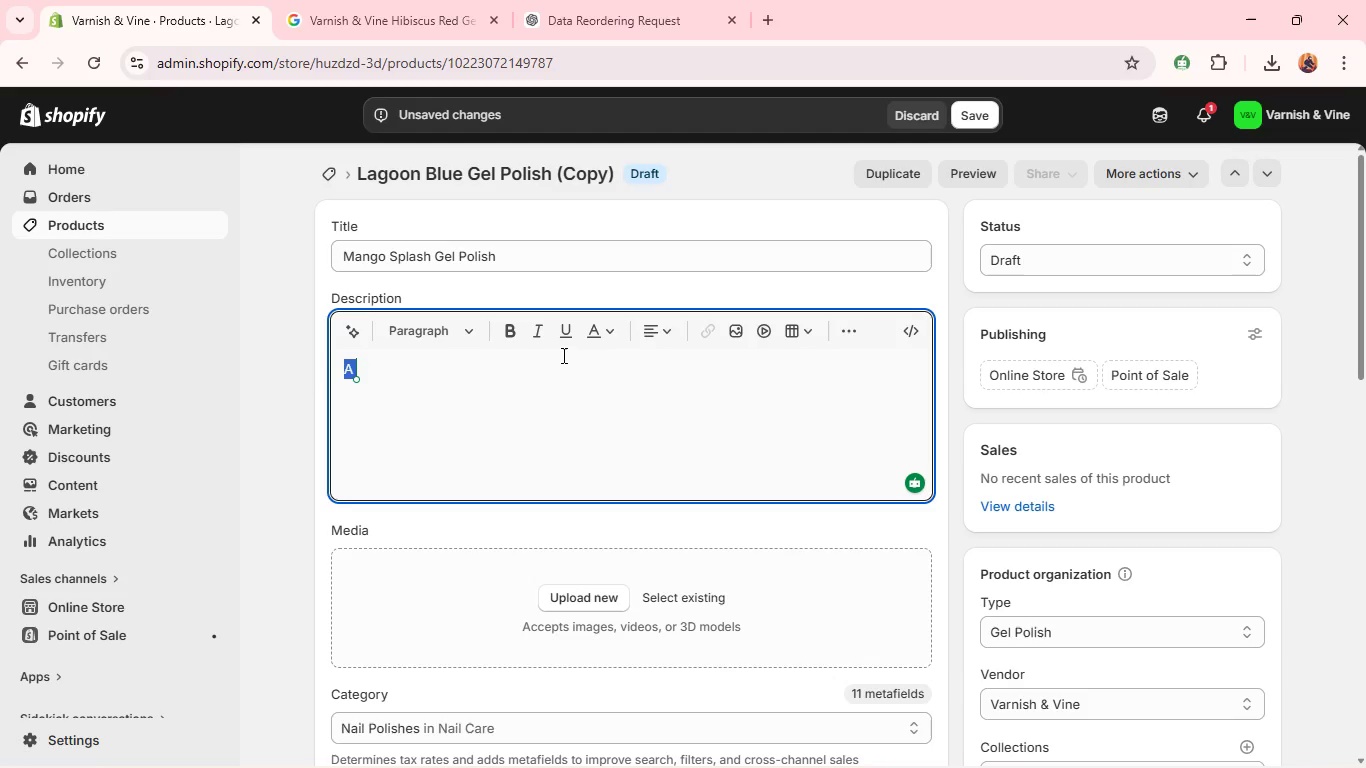 
key(Control+V)
 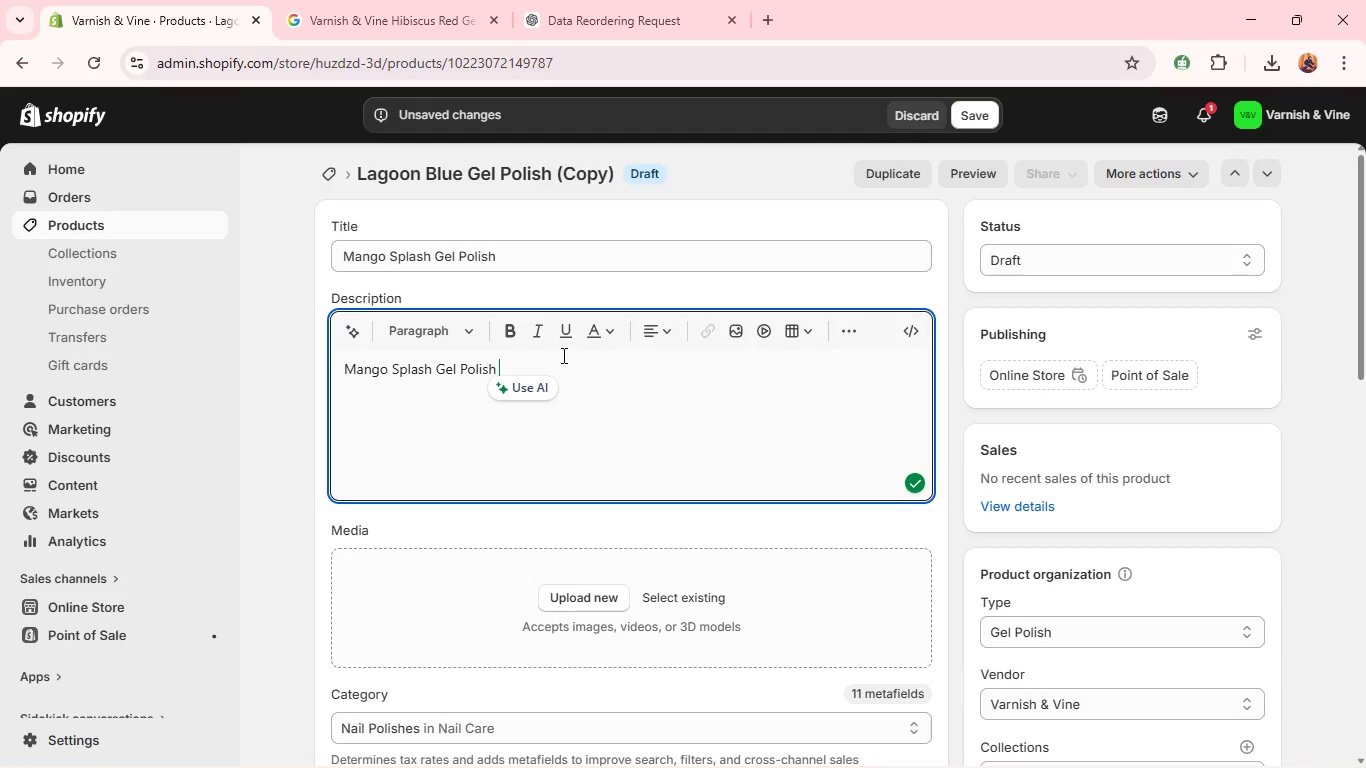 
key(Control+A)
 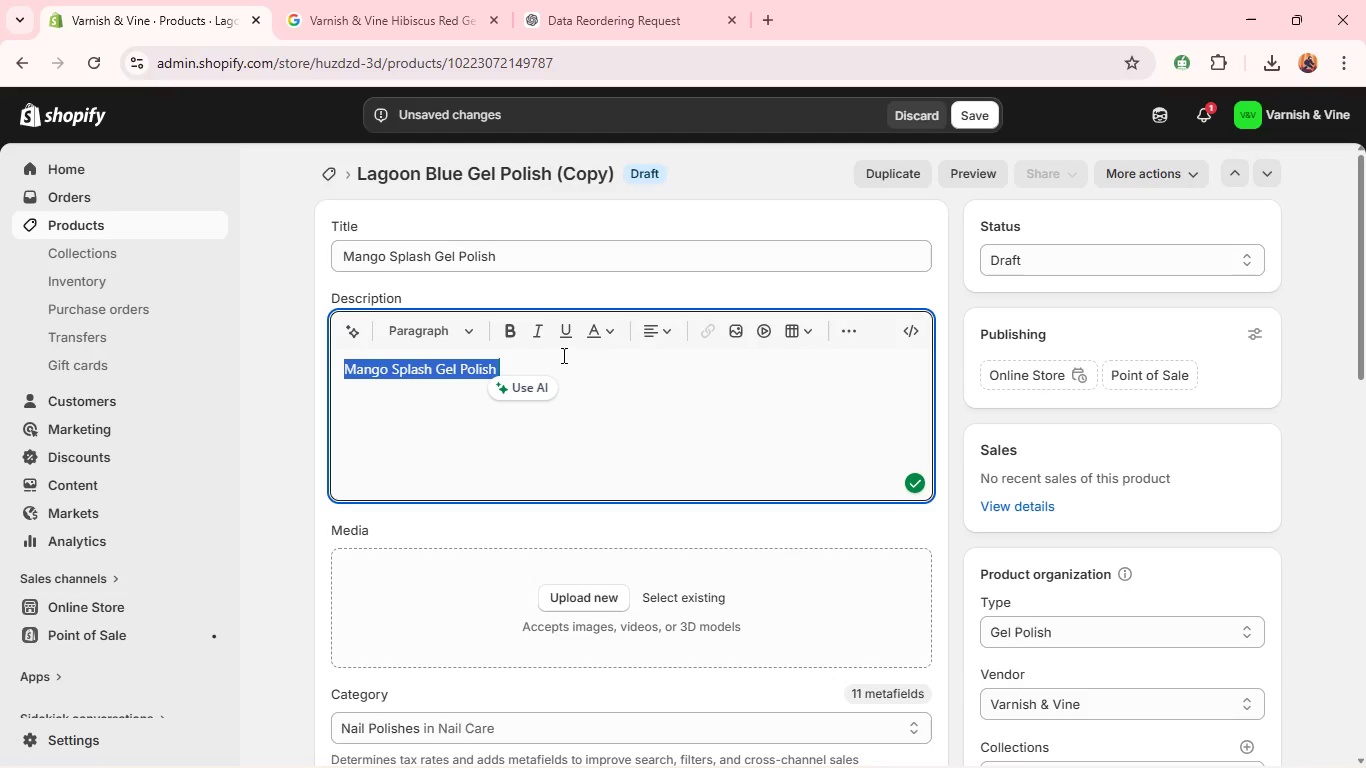 
type(A juicy ,an)
key(Backspace)
key(Backspace)
key(Backspace)
type(mango-orange shade that brings brightness and playfu;)
key(Backspace)
type(l energy ro any manicure.)
 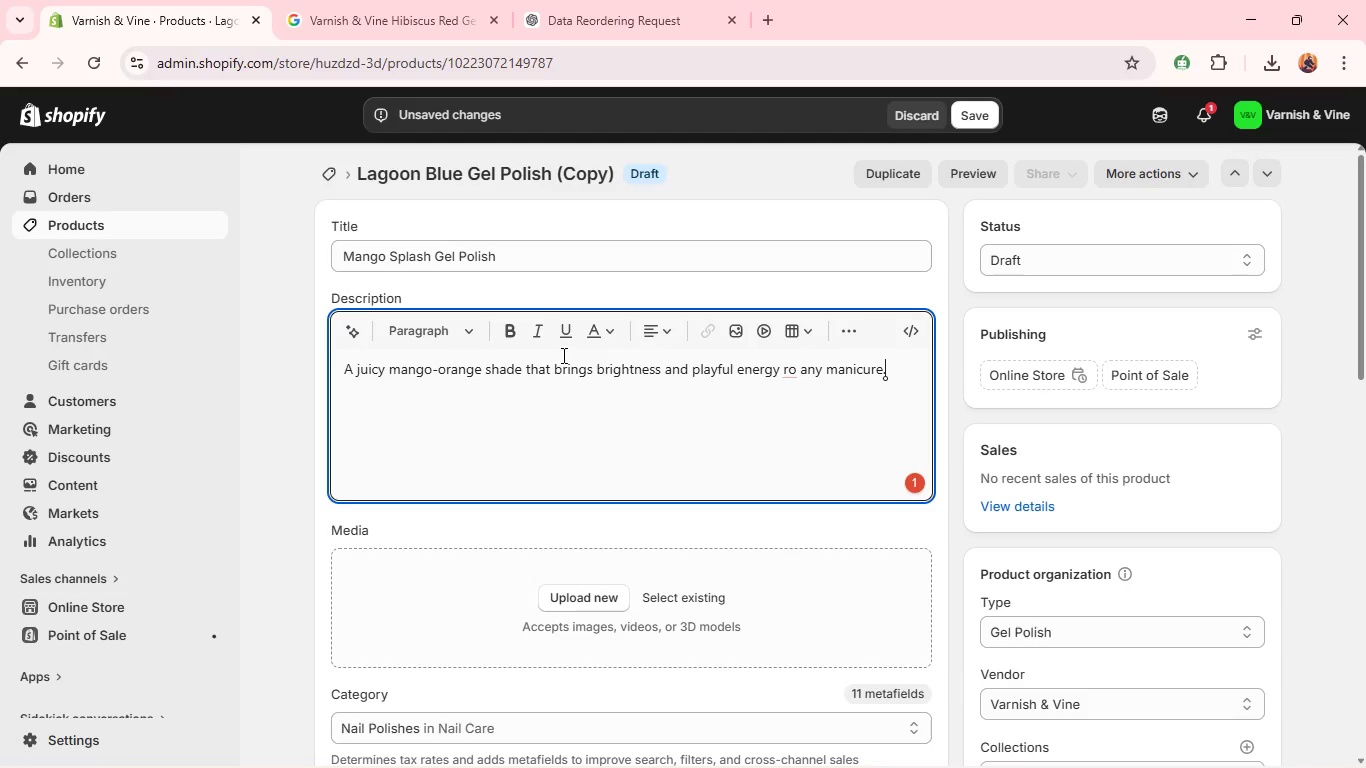 
wait(12.84)
 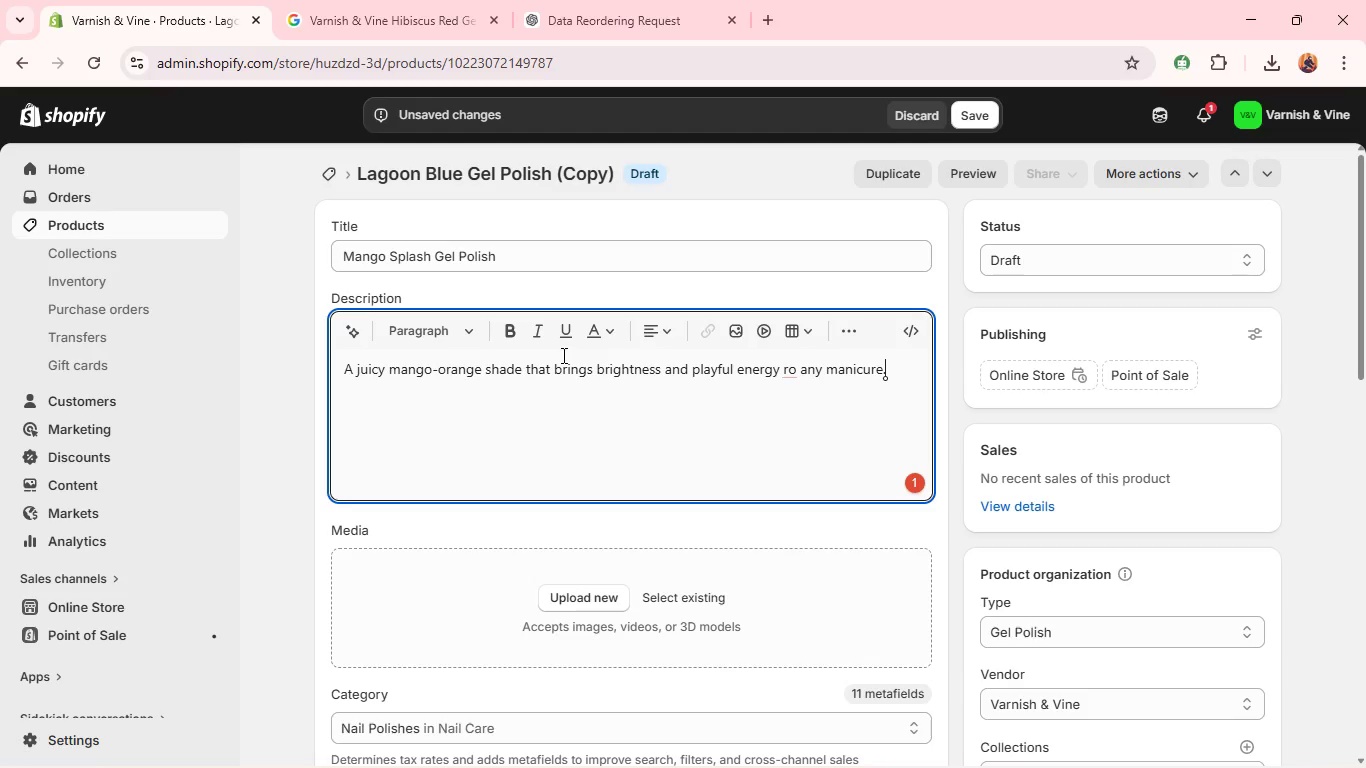 
left_click_drag(start_coordinate=[792, 362], to_coordinate=[793, 264])
 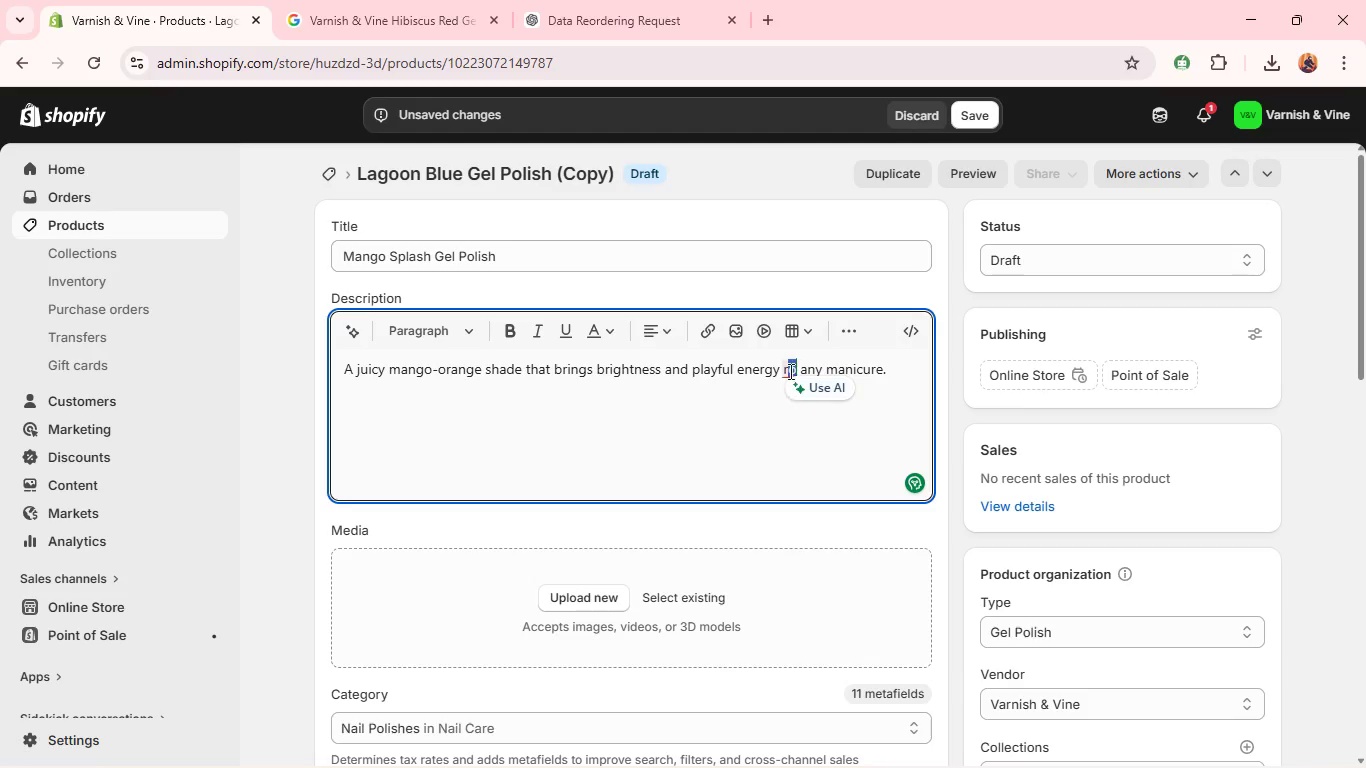 
left_click([788, 370])
 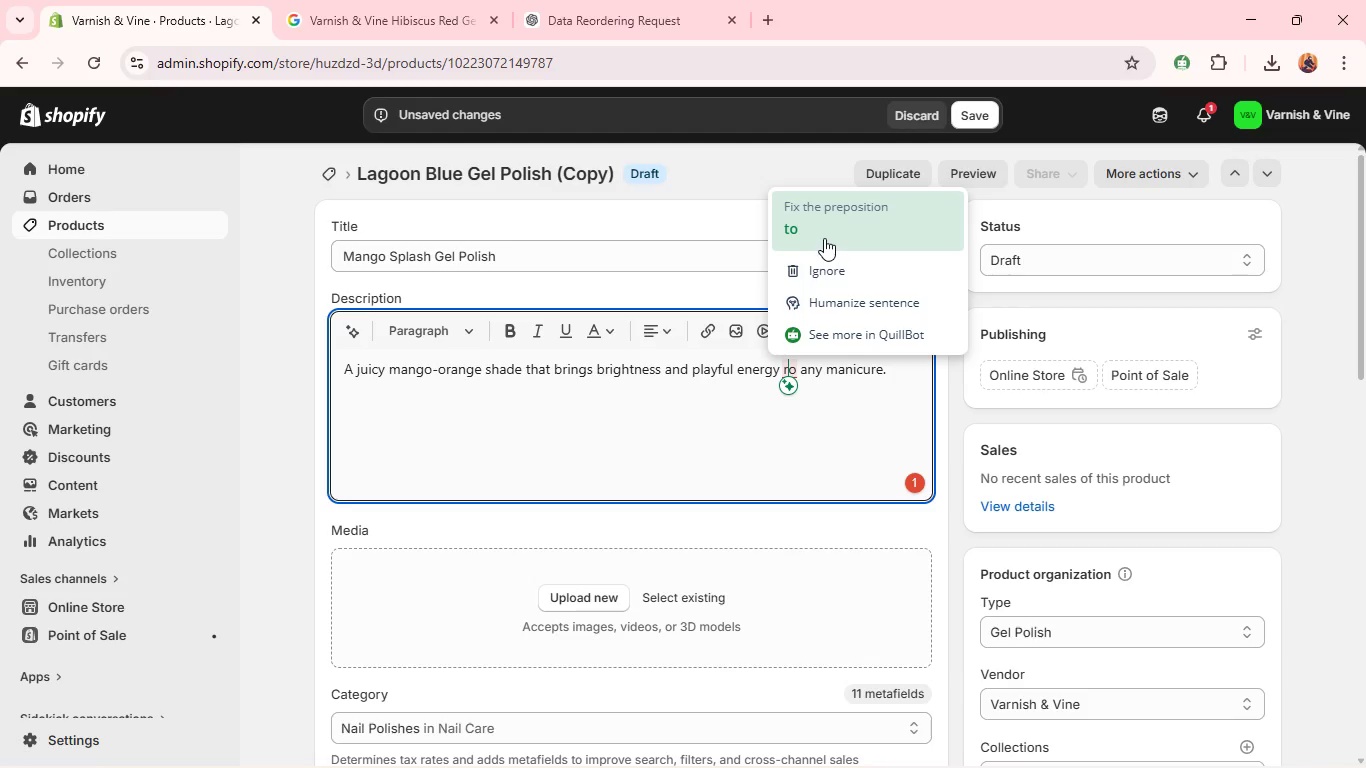 
left_click([825, 232])
 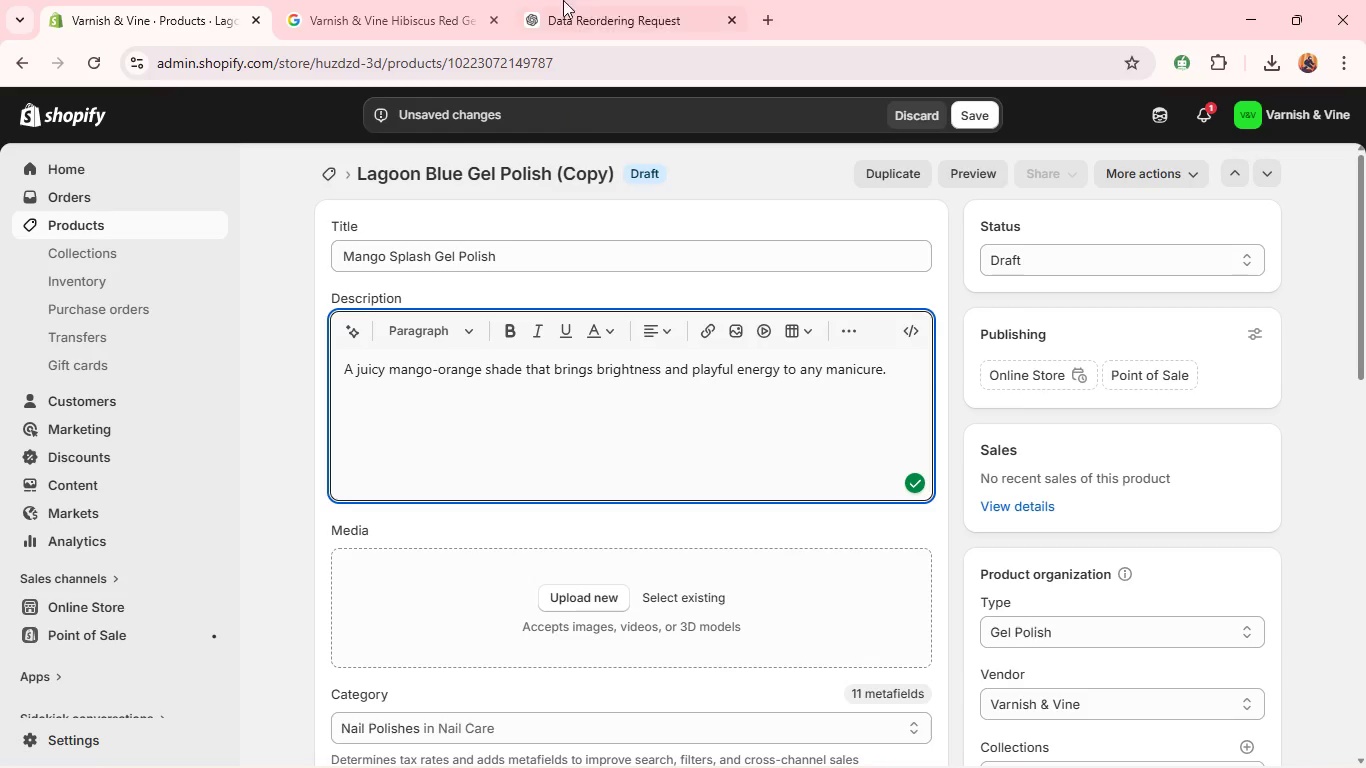 
left_click([573, 0])
 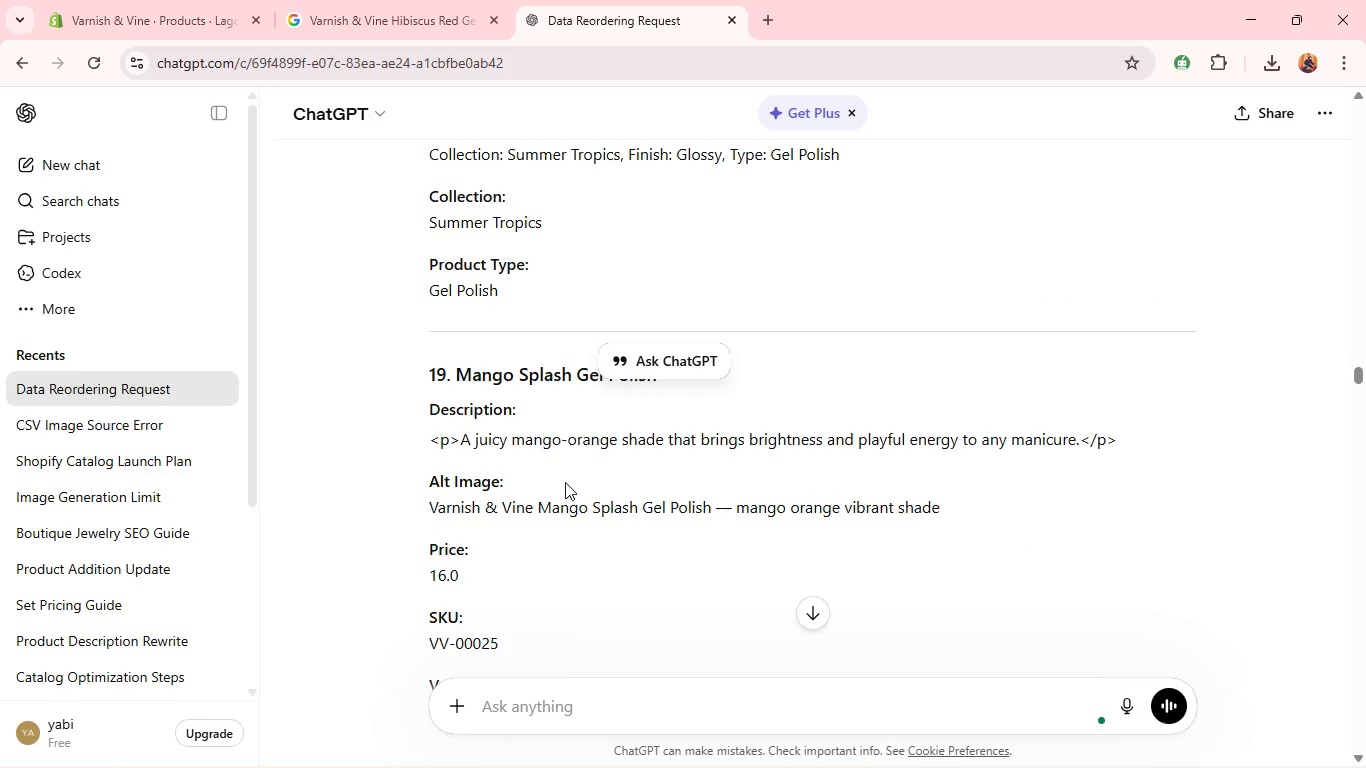 
double_click([562, 506])
 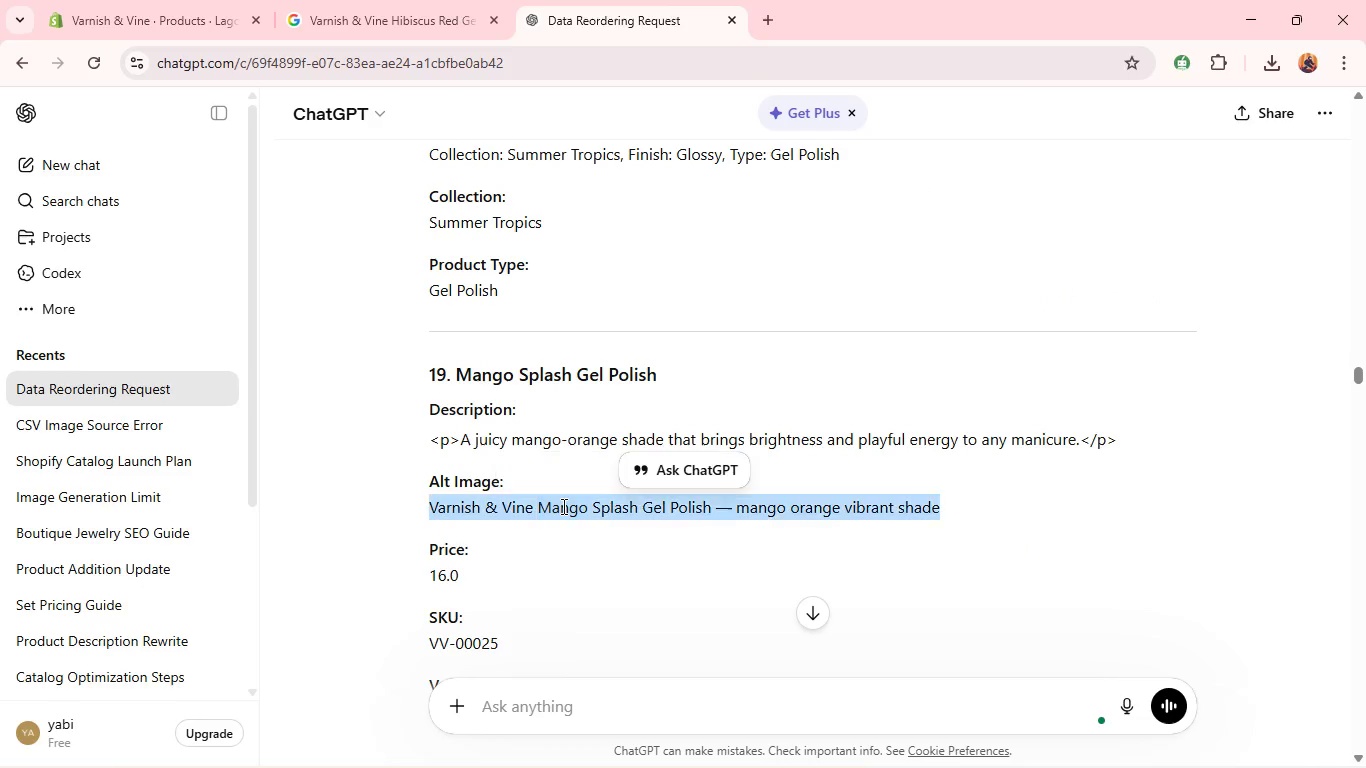 
triple_click([562, 506])
 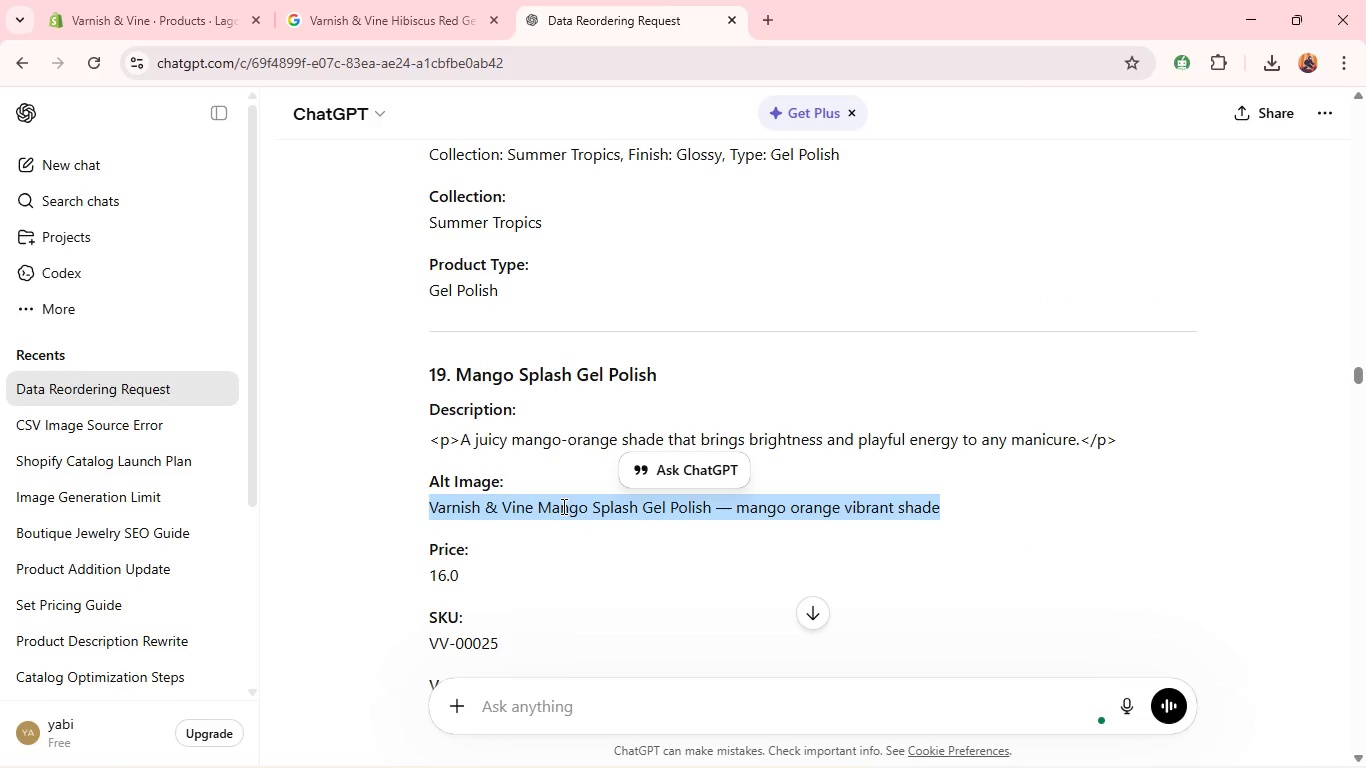 
key(Control+C)
 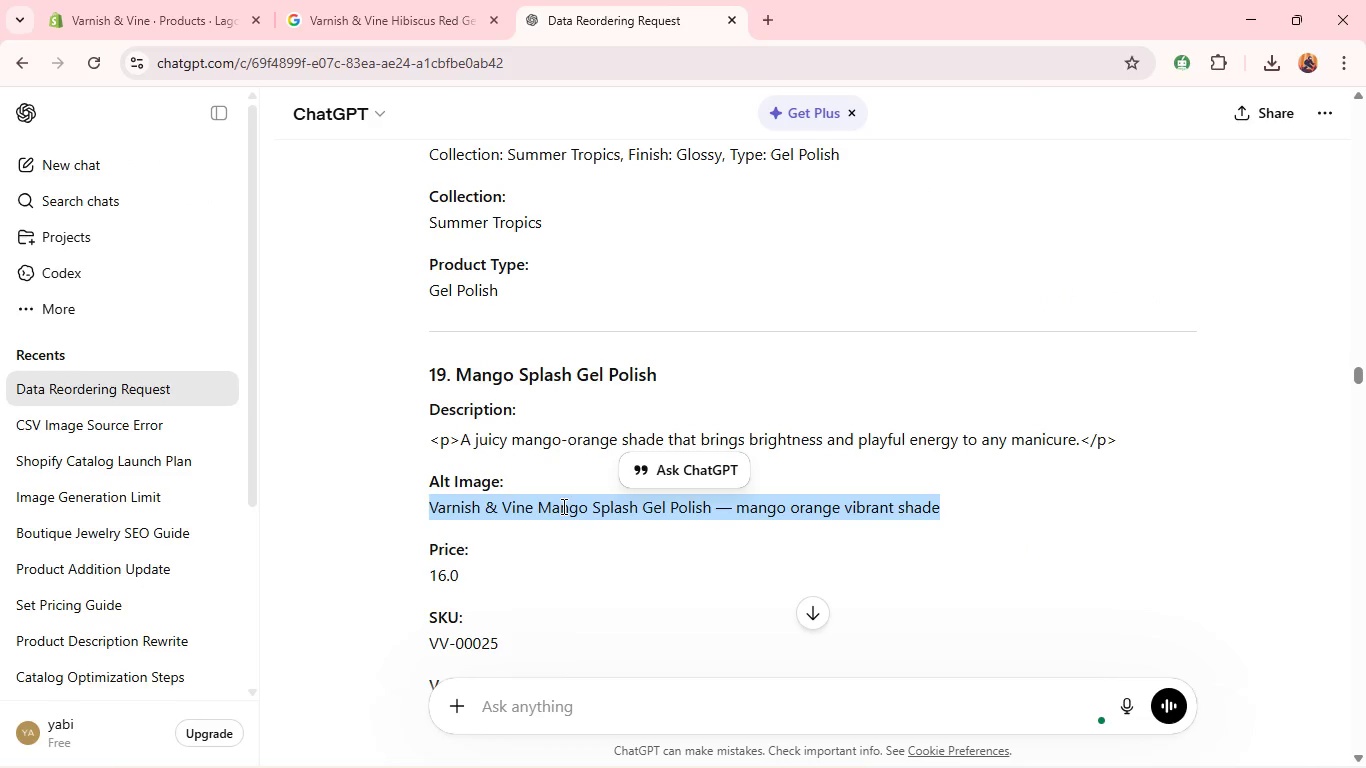 
hold_key(key=C, duration=0.31)
 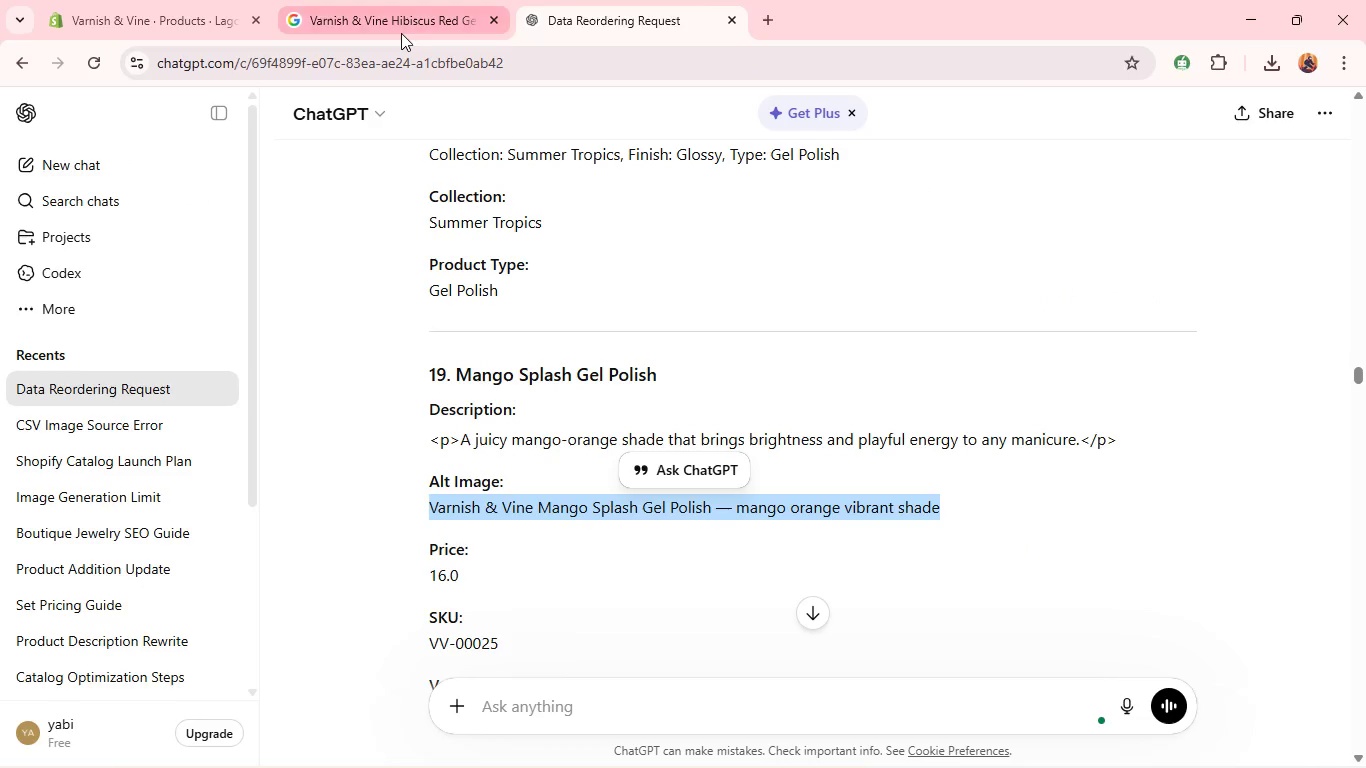 
left_click([401, 33])
 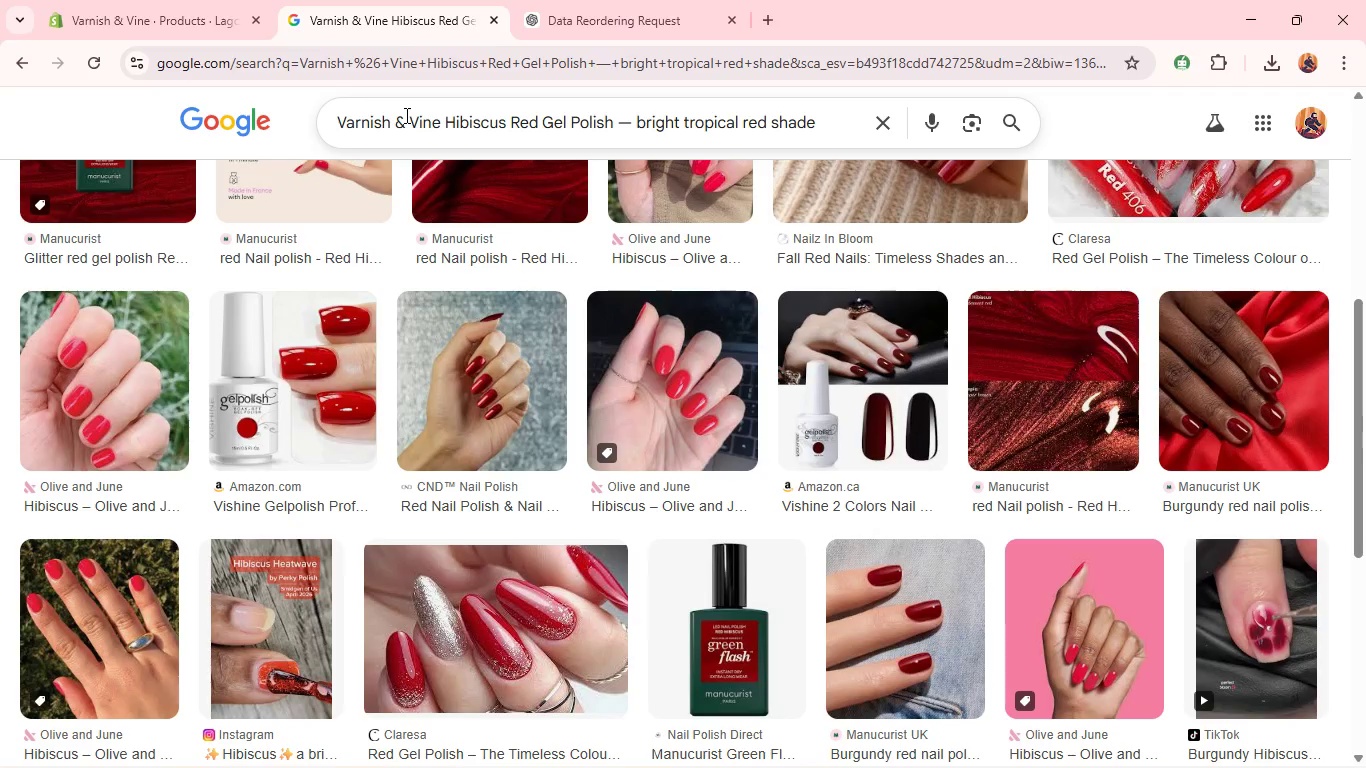 
left_click([405, 115])
 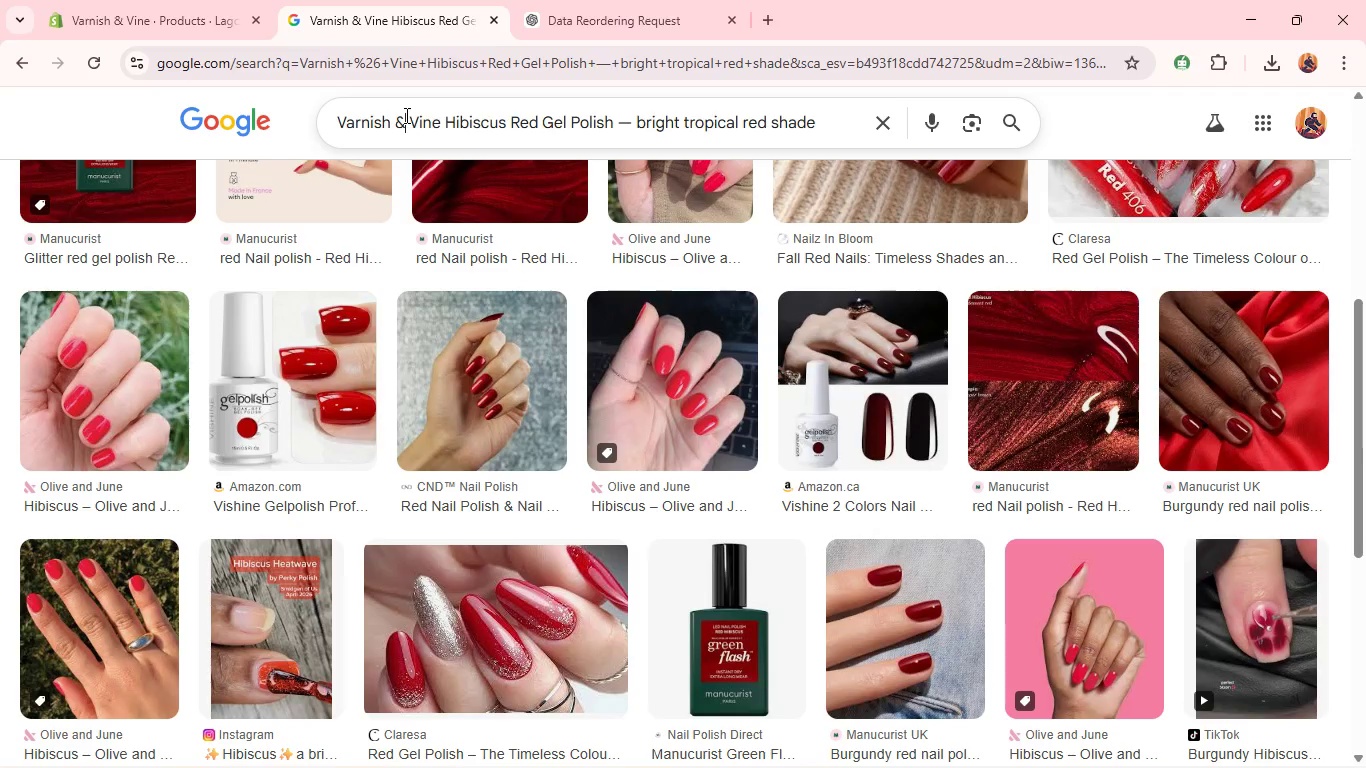 
key(Control+A)
 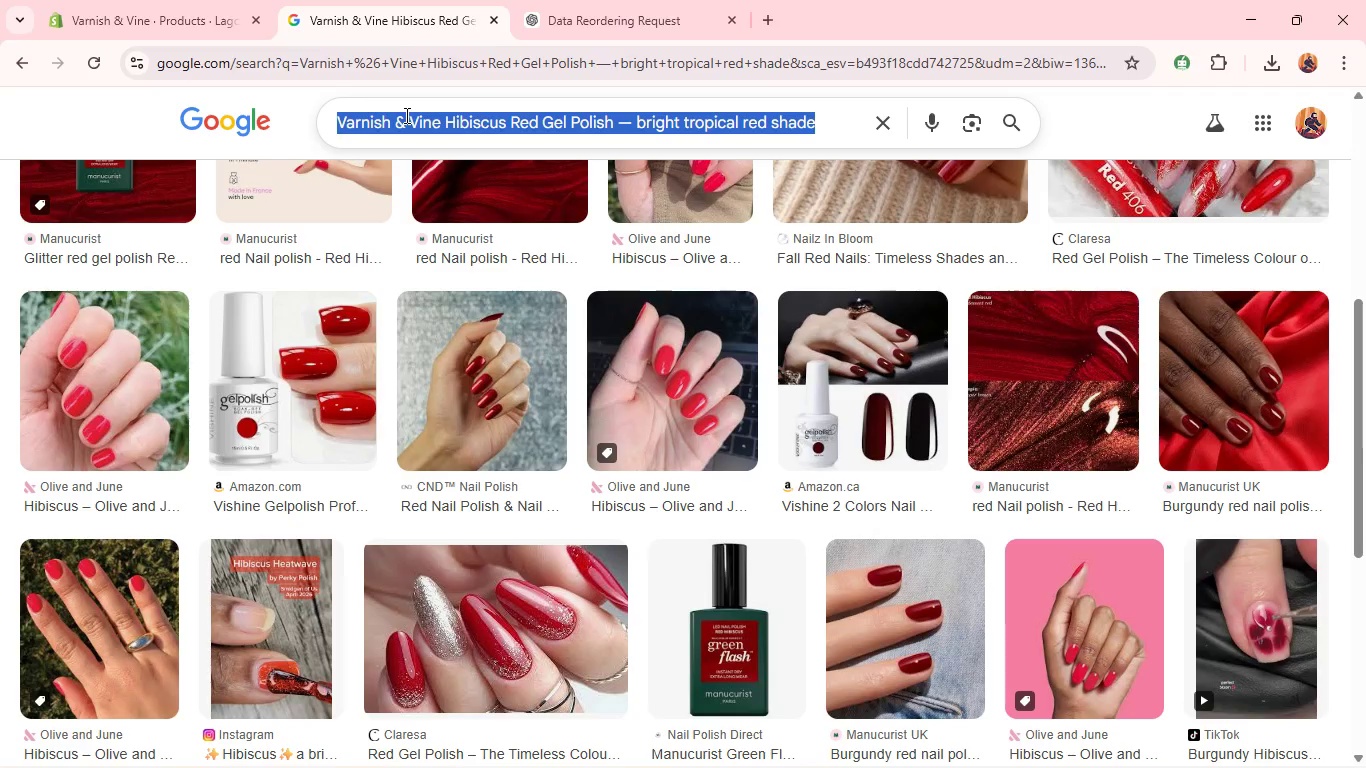 
key(Control+V)
 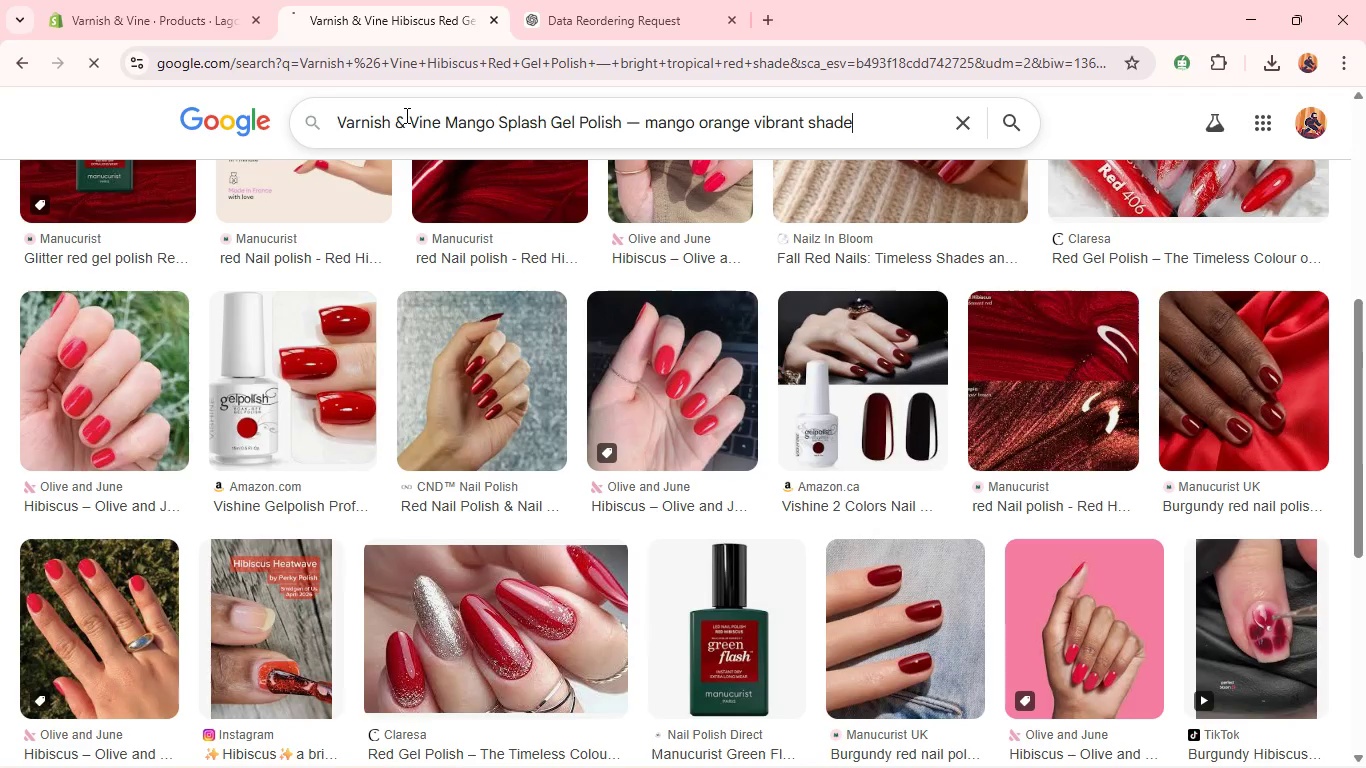 
key(Enter)
 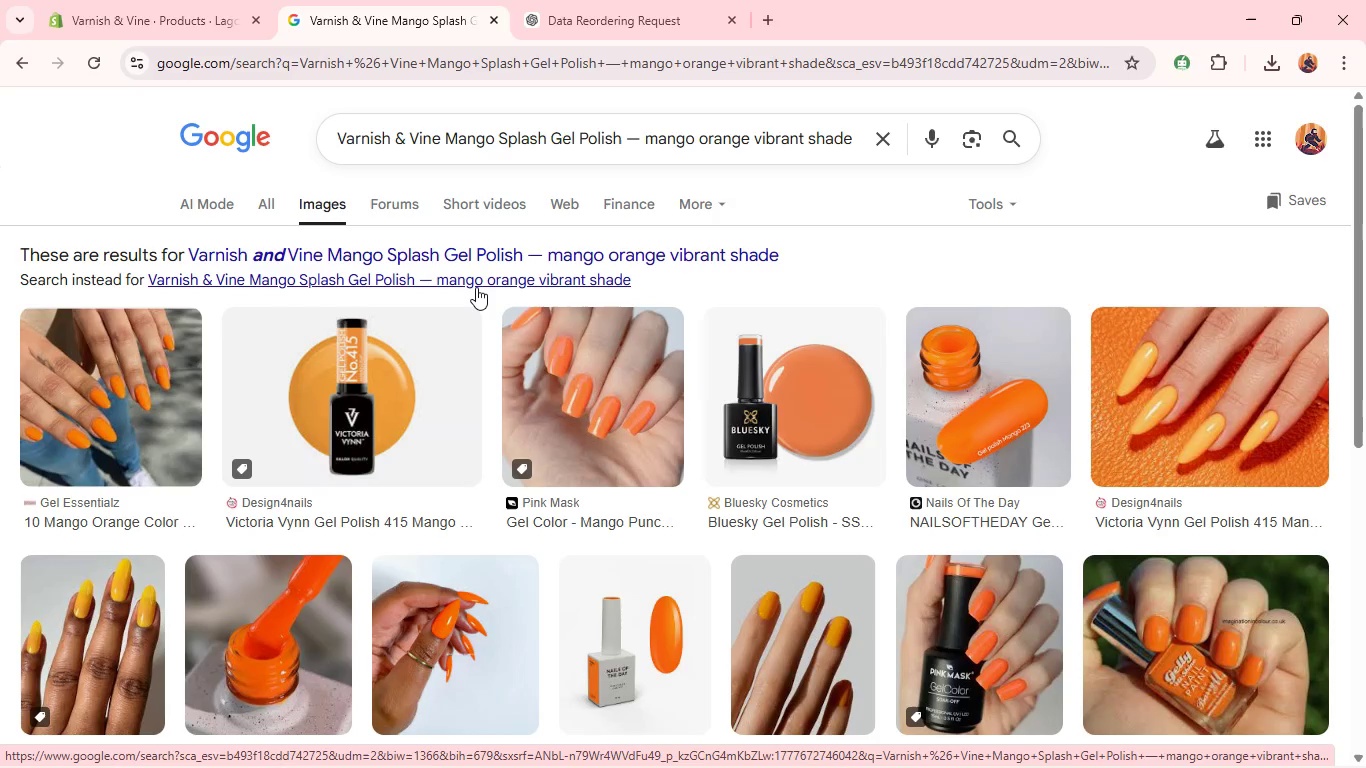 
wait(10.45)
 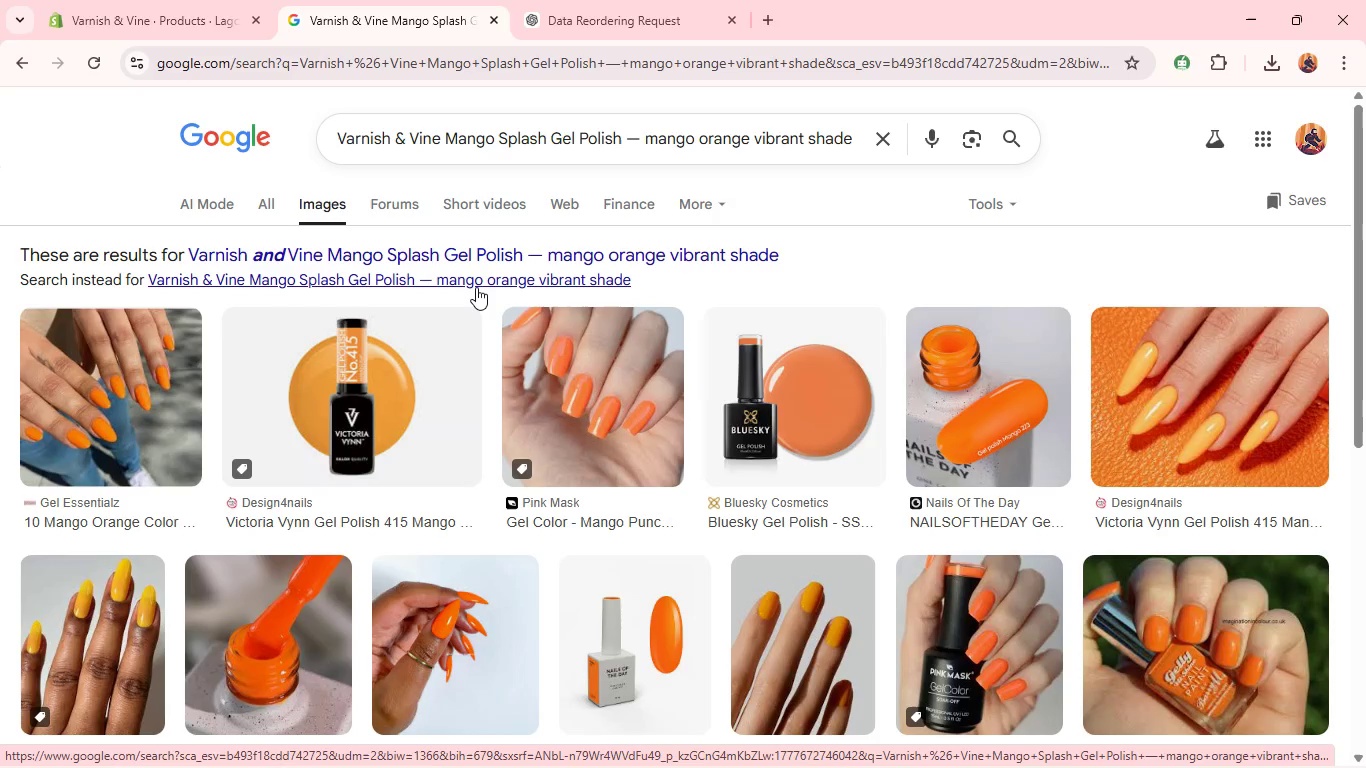 
right_click([983, 562])
 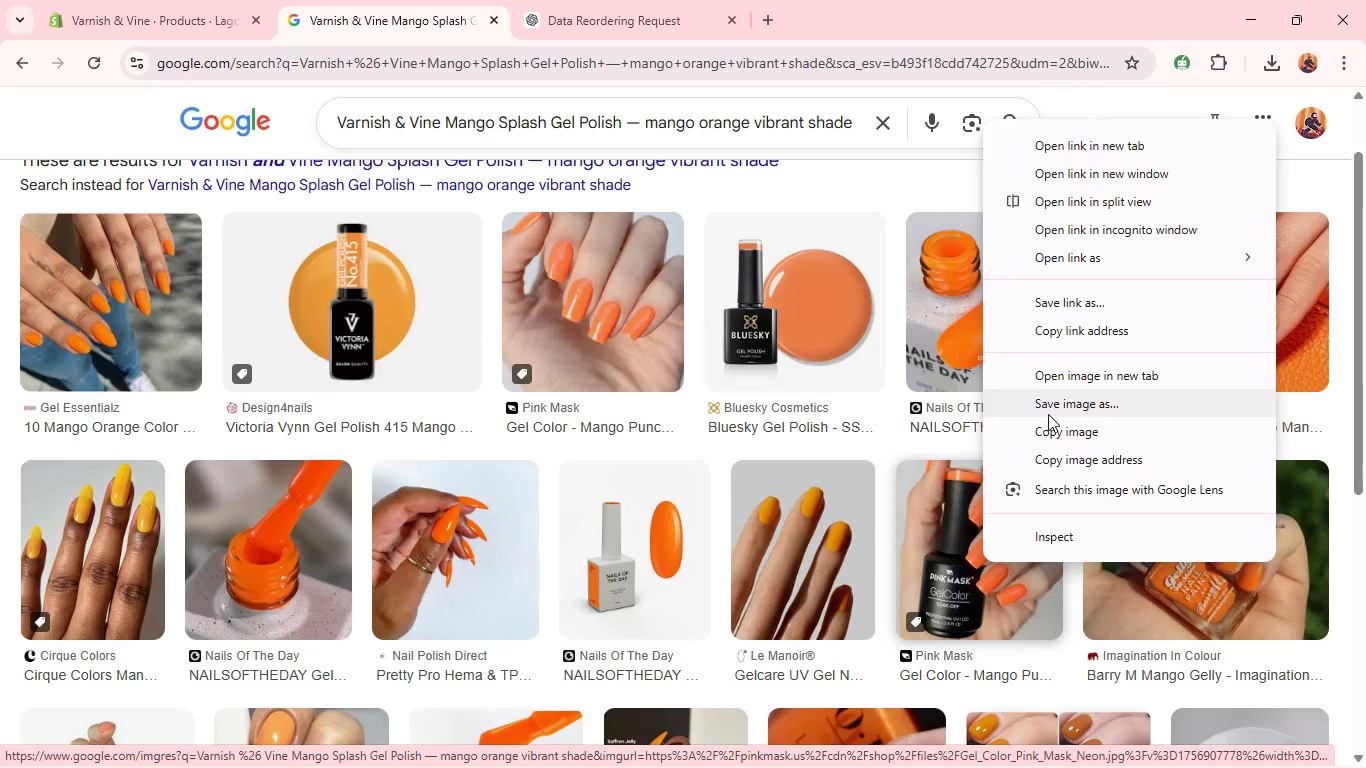 
left_click([1048, 415])
 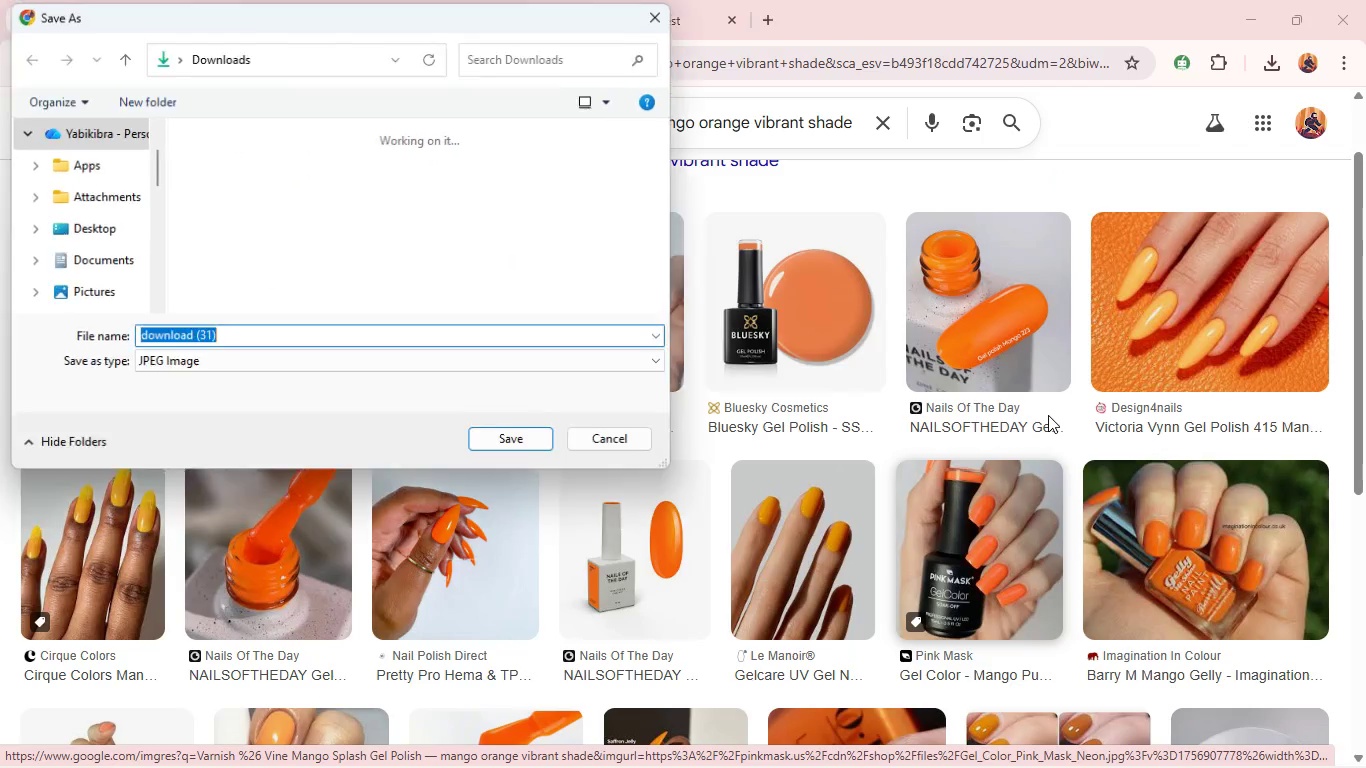 
key(Enter)
 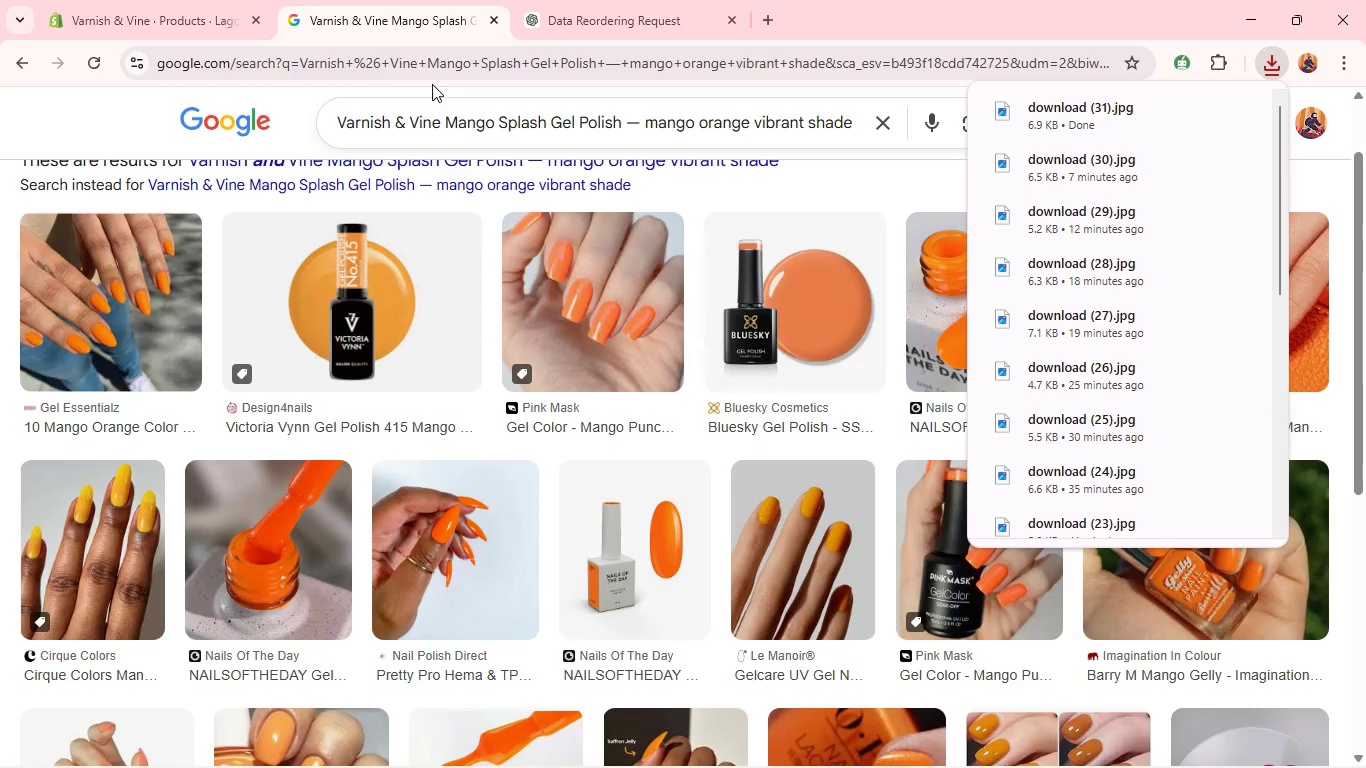 
left_click([124, 0])
 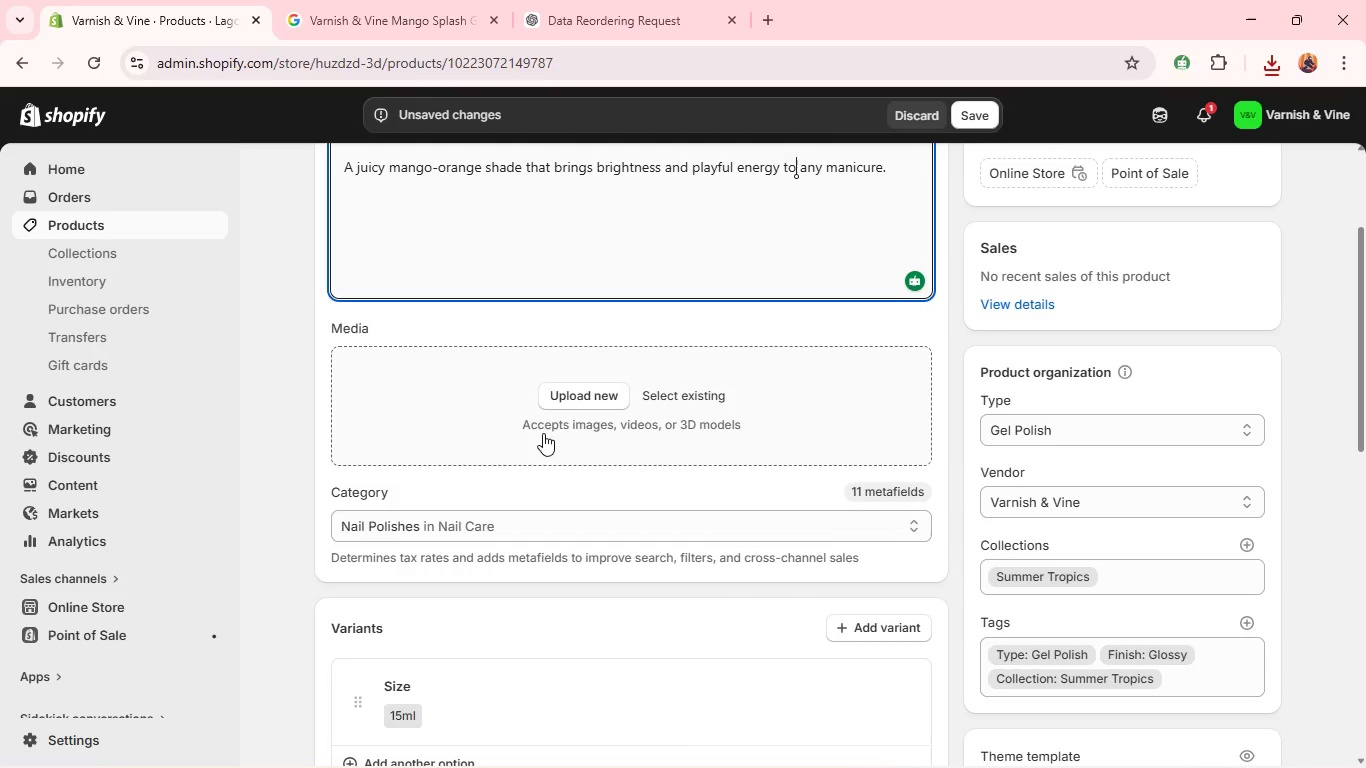 
left_click([596, 376])
 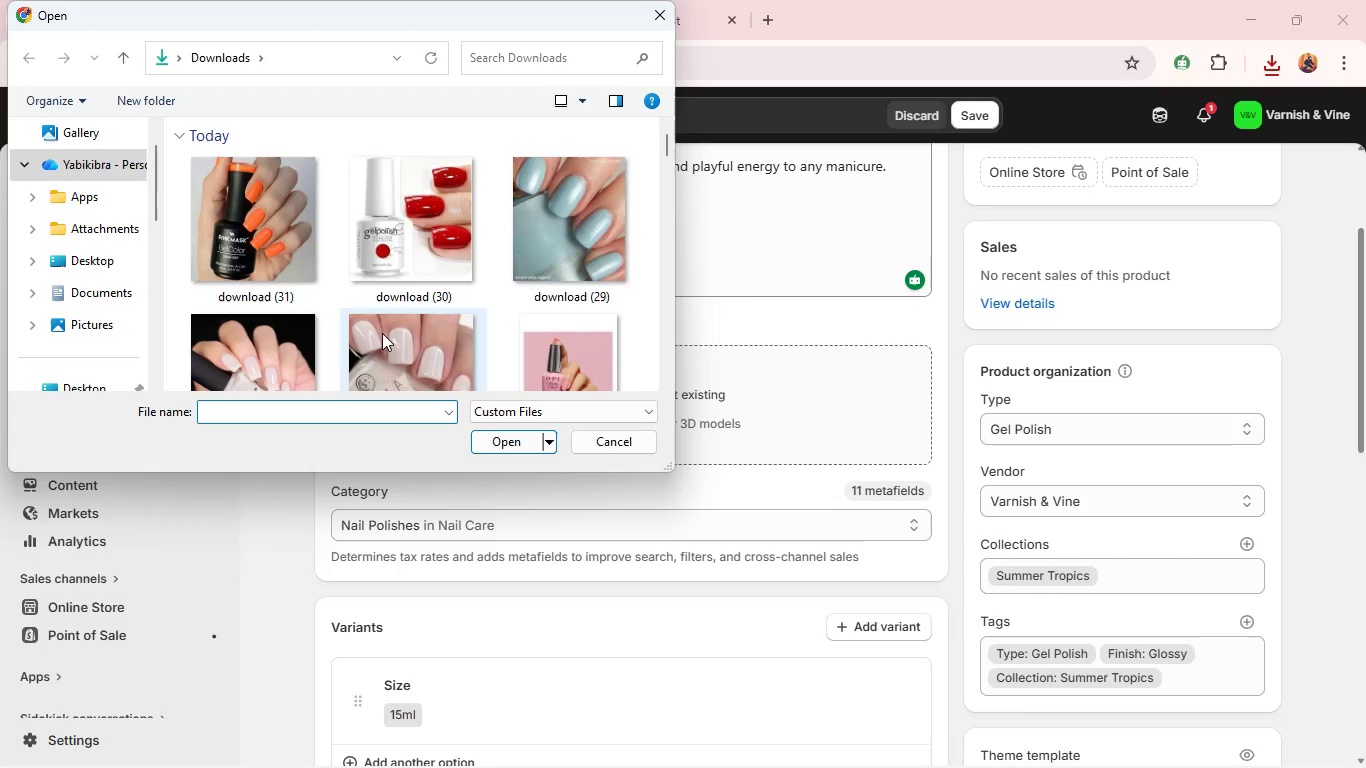 
left_click([253, 227])
 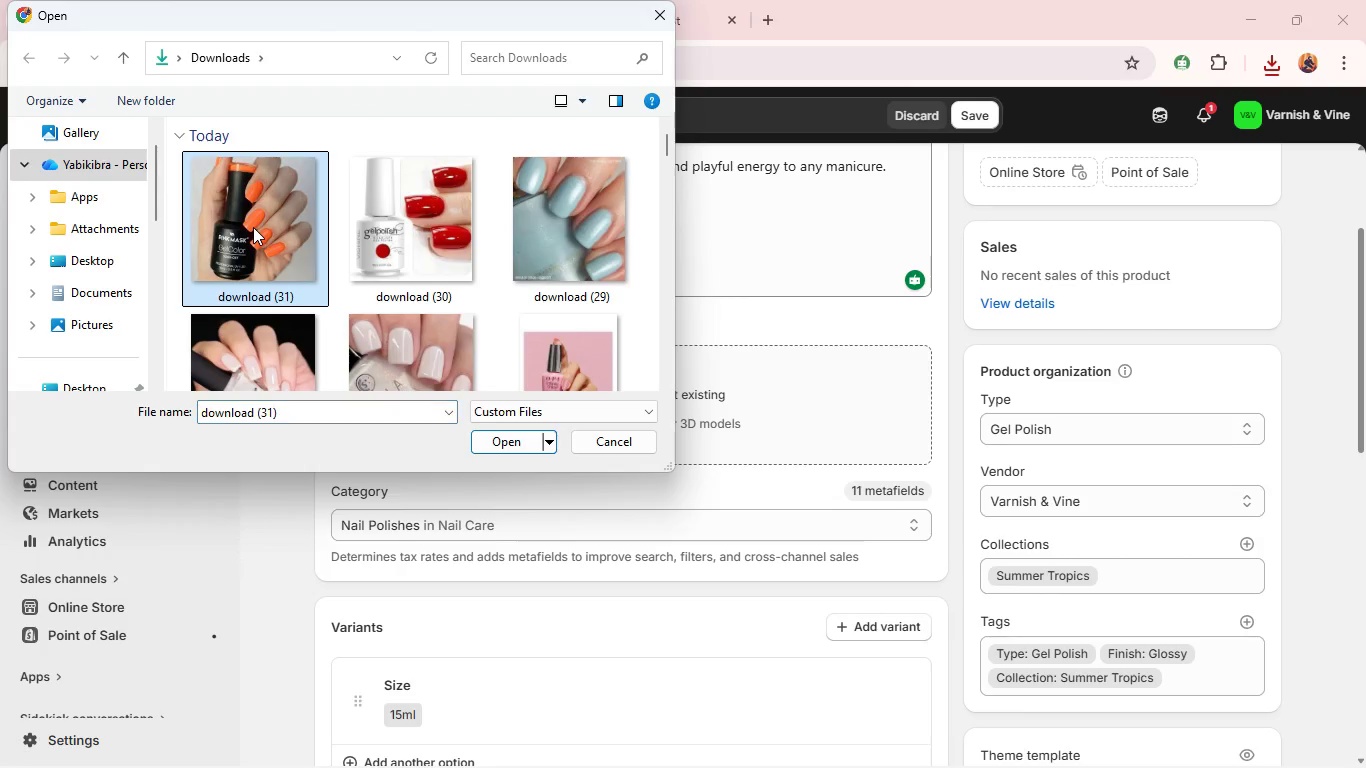 
key(Enter)
 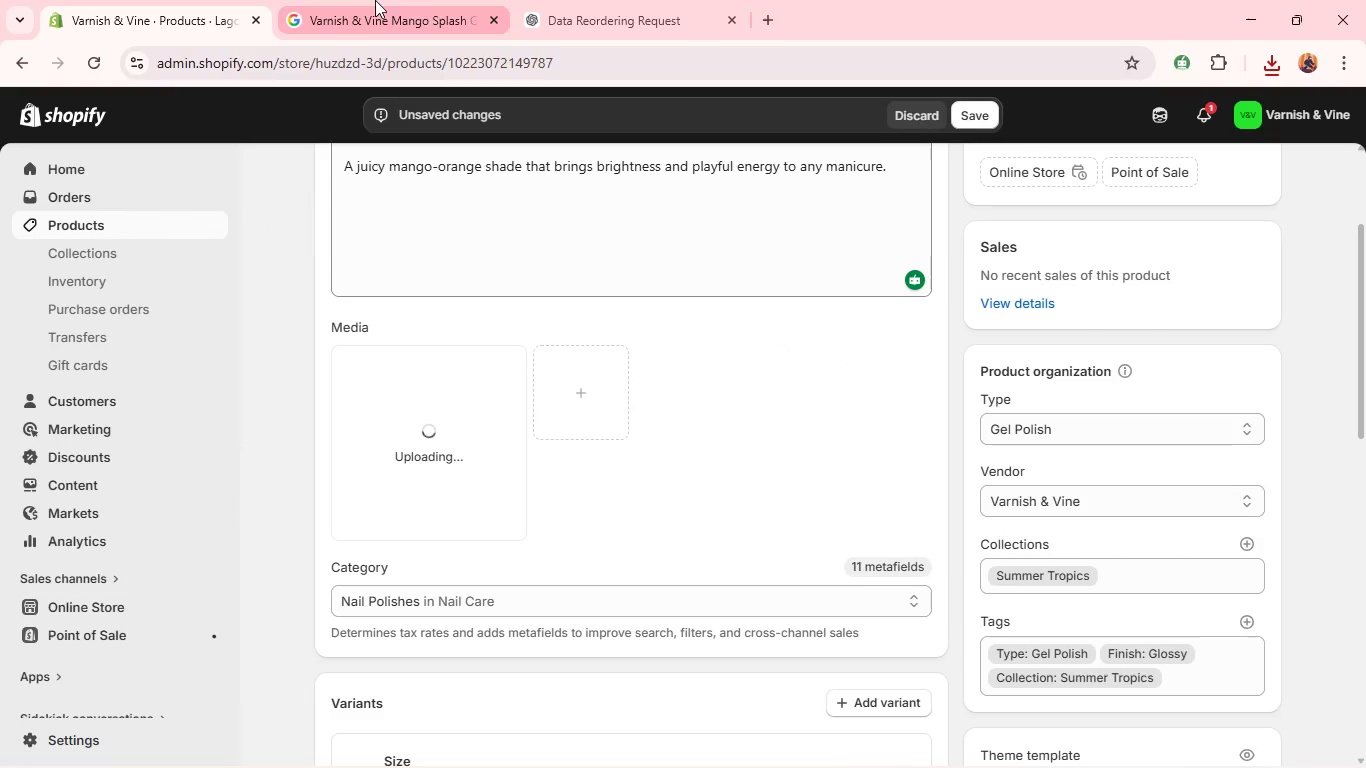 
left_click([390, 0])
 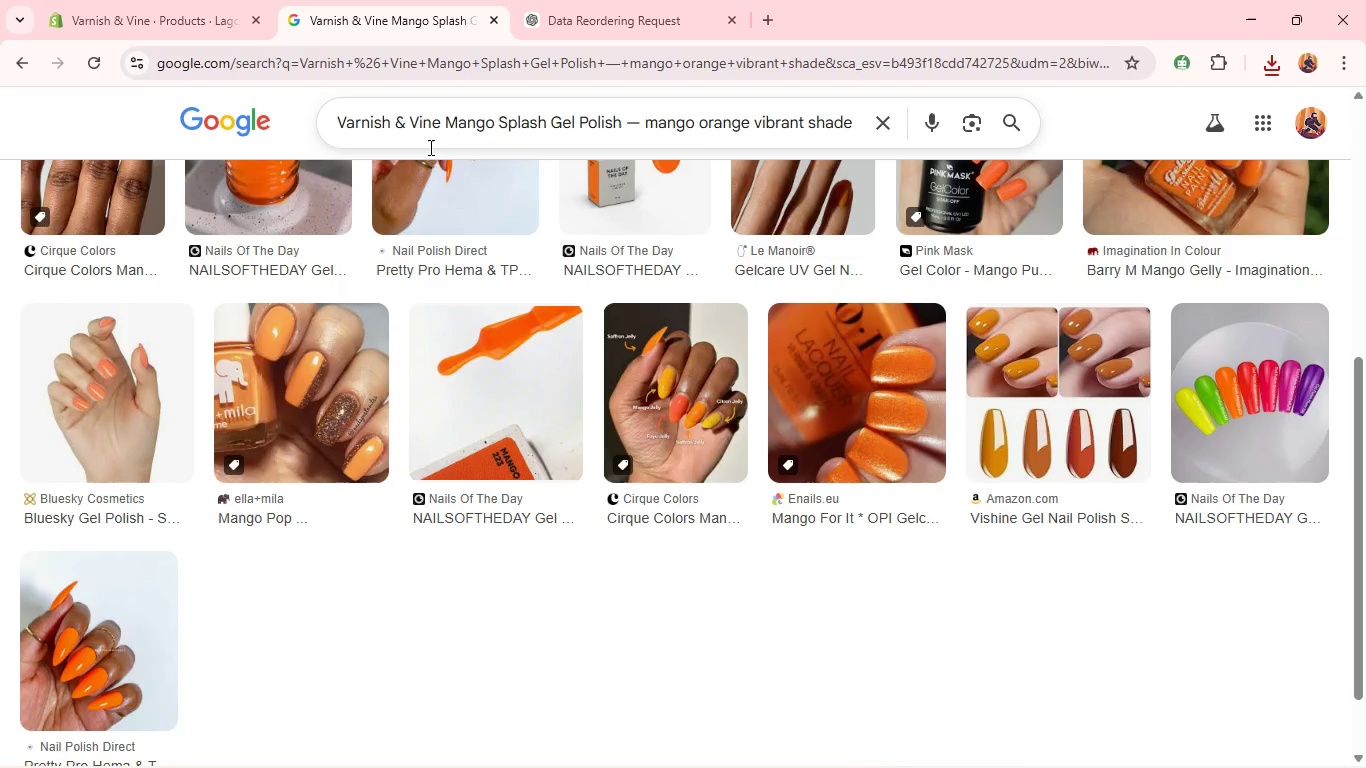 
wait(6.22)
 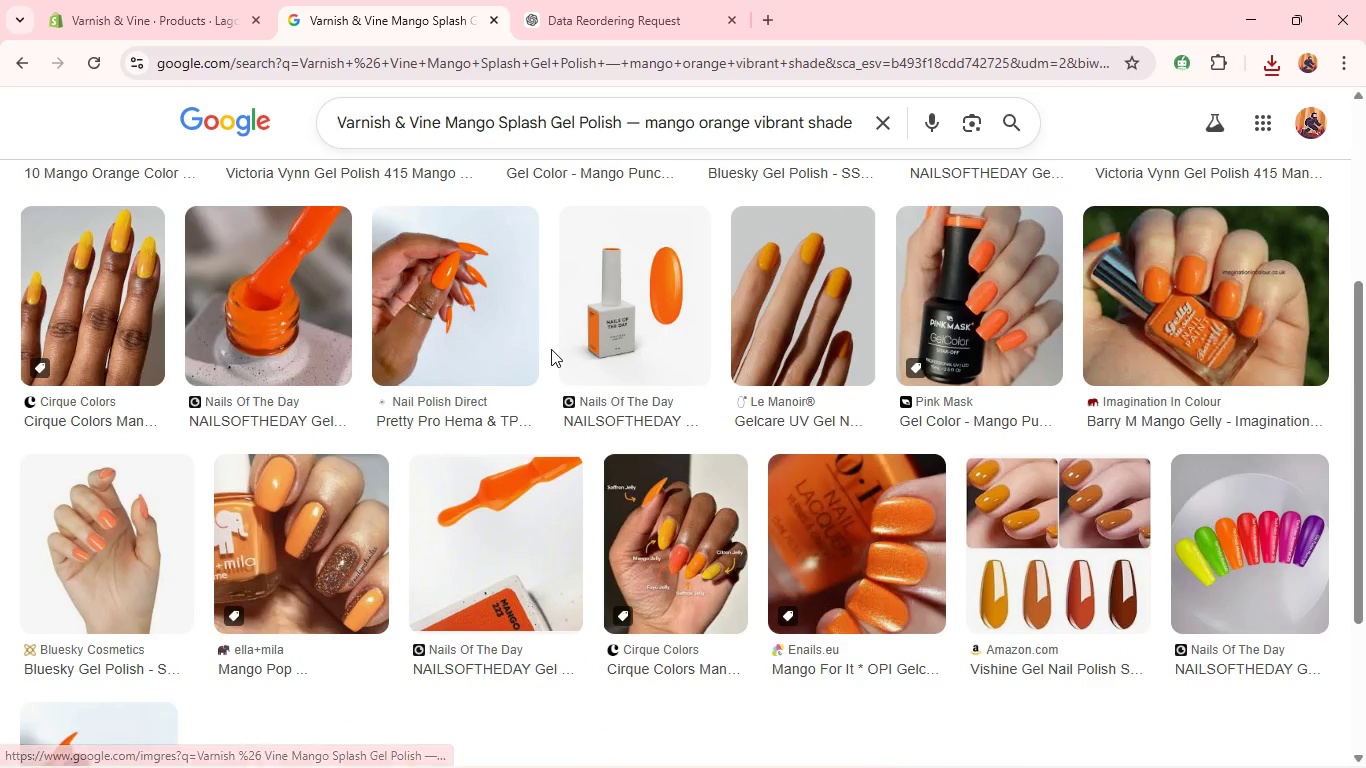 
left_click([119, 29])
 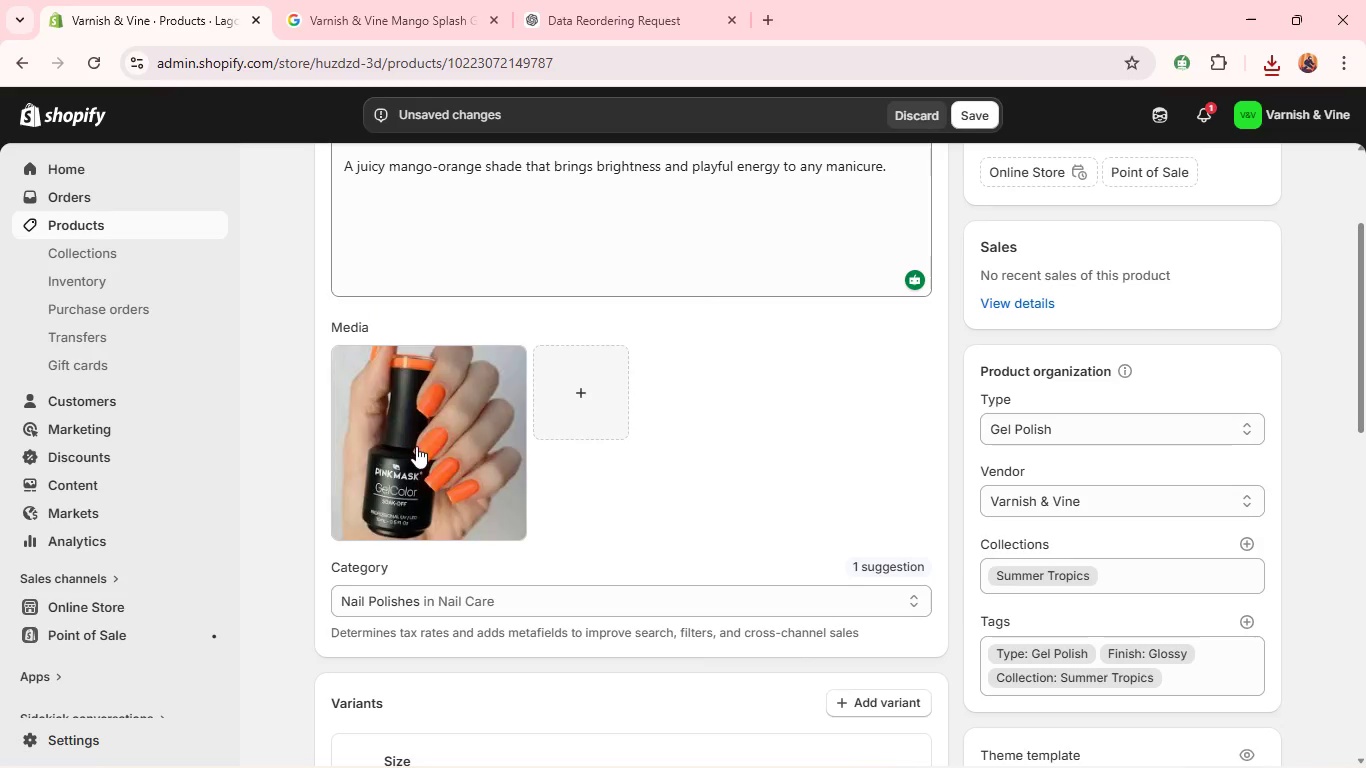 
left_click([419, 457])
 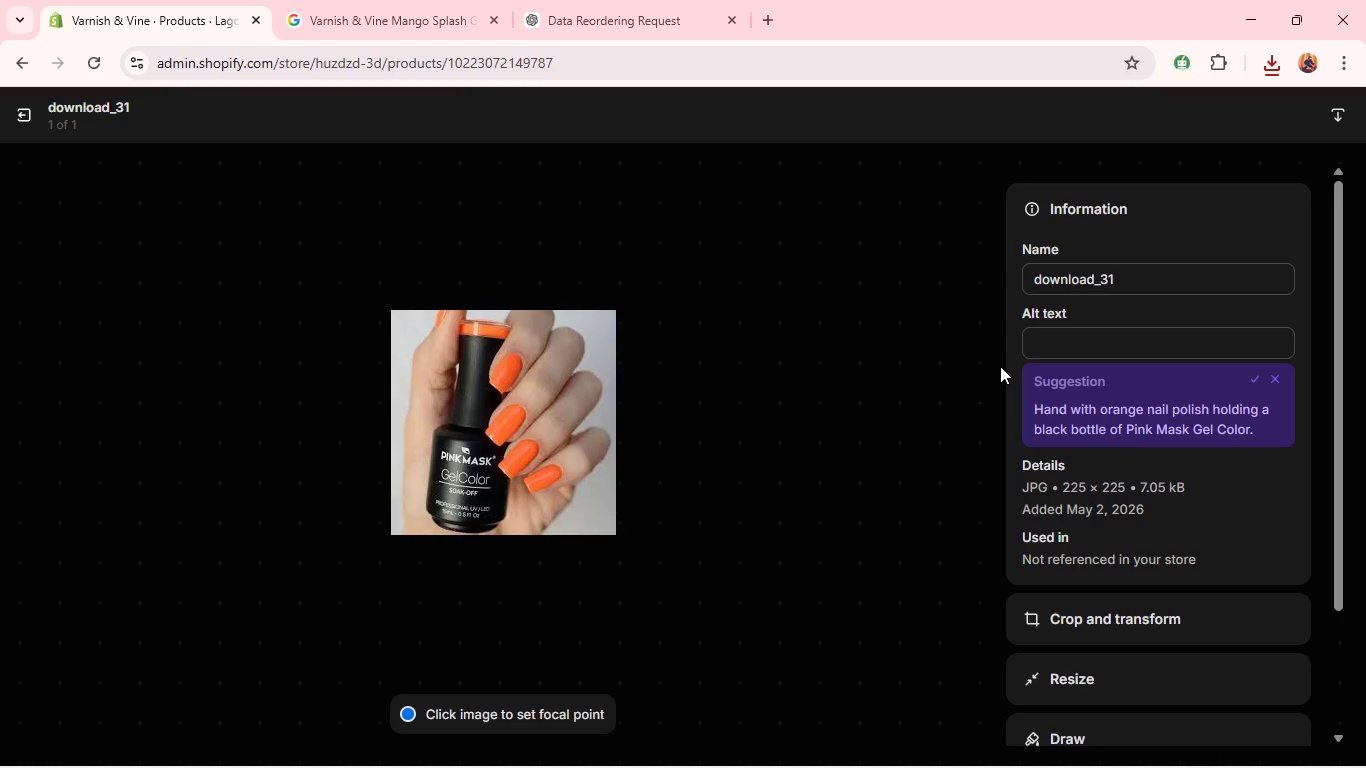 
left_click([1060, 342])
 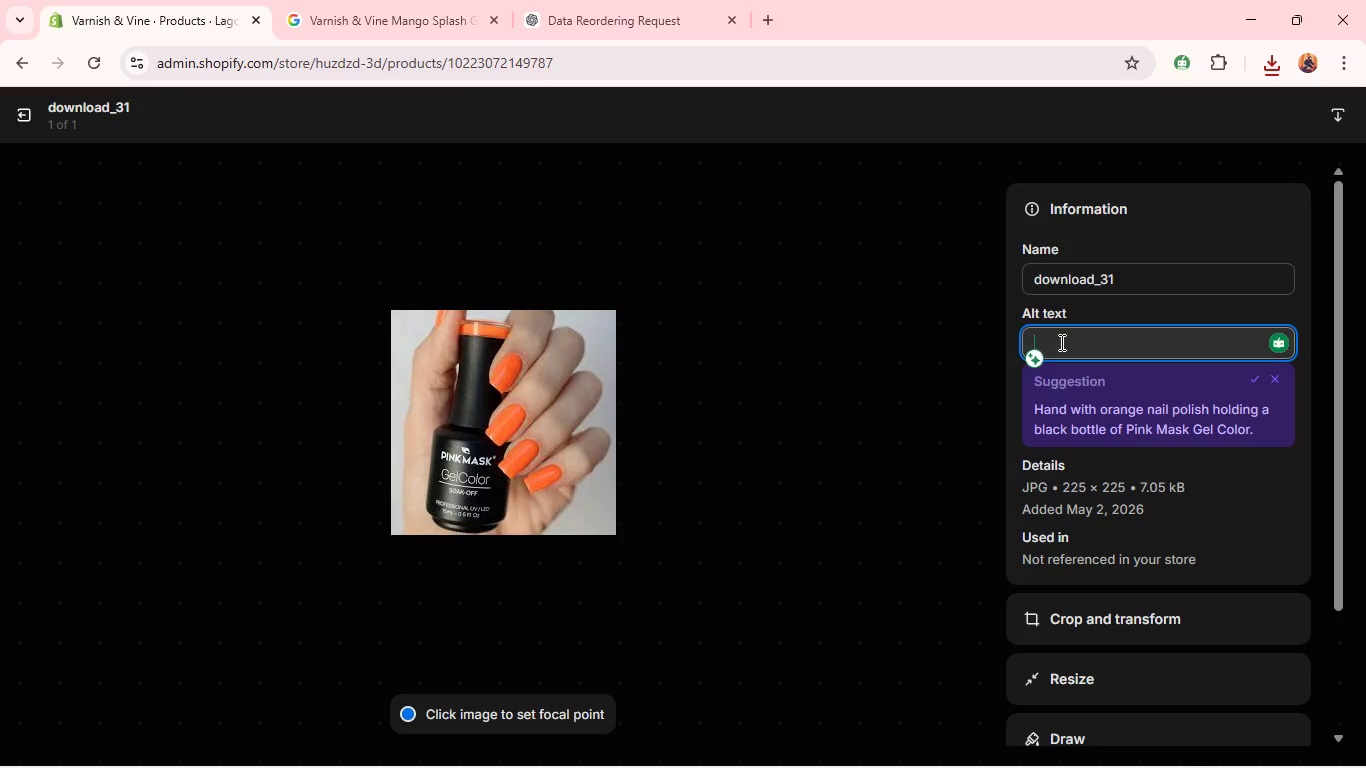 
type(Varnish & Vine Mango Splash Gel Polish - mango oragne vibrant shade)
 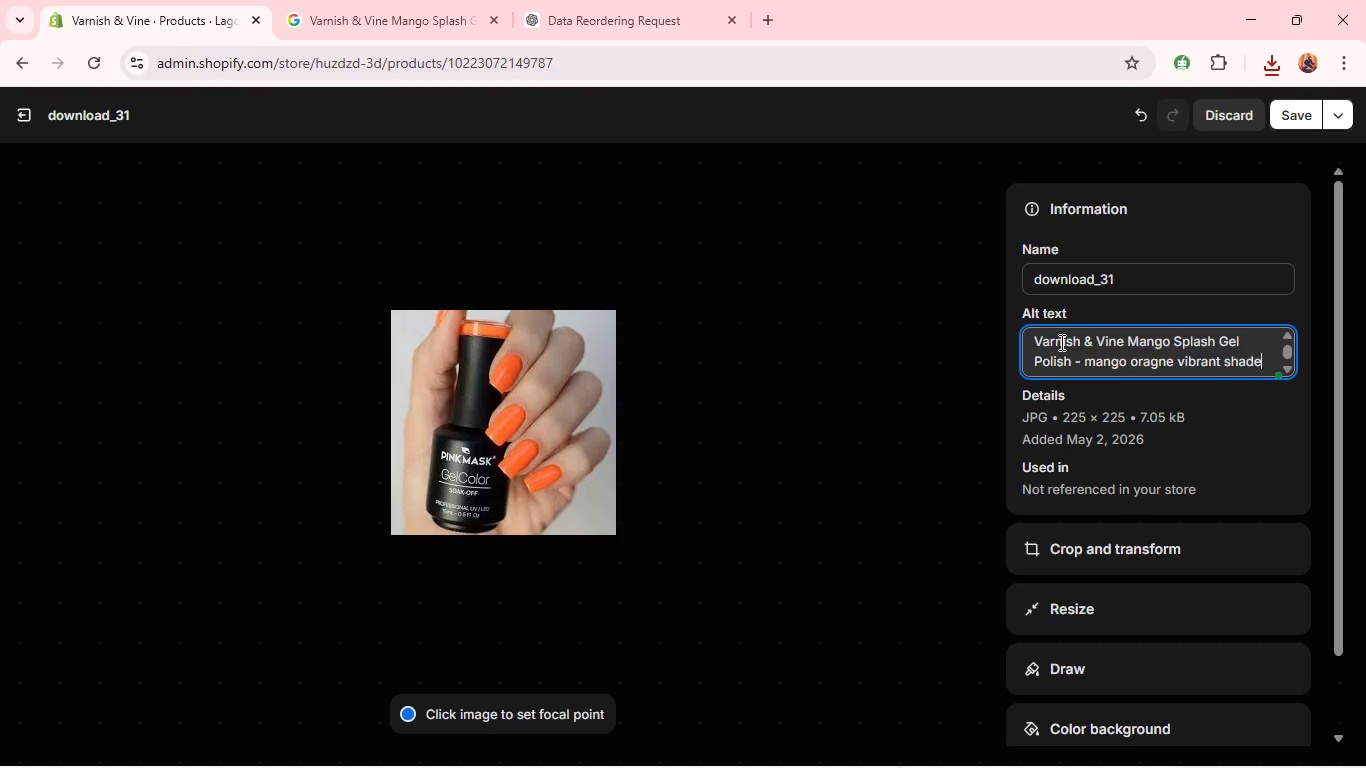 
mouse_move([1149, 376])
 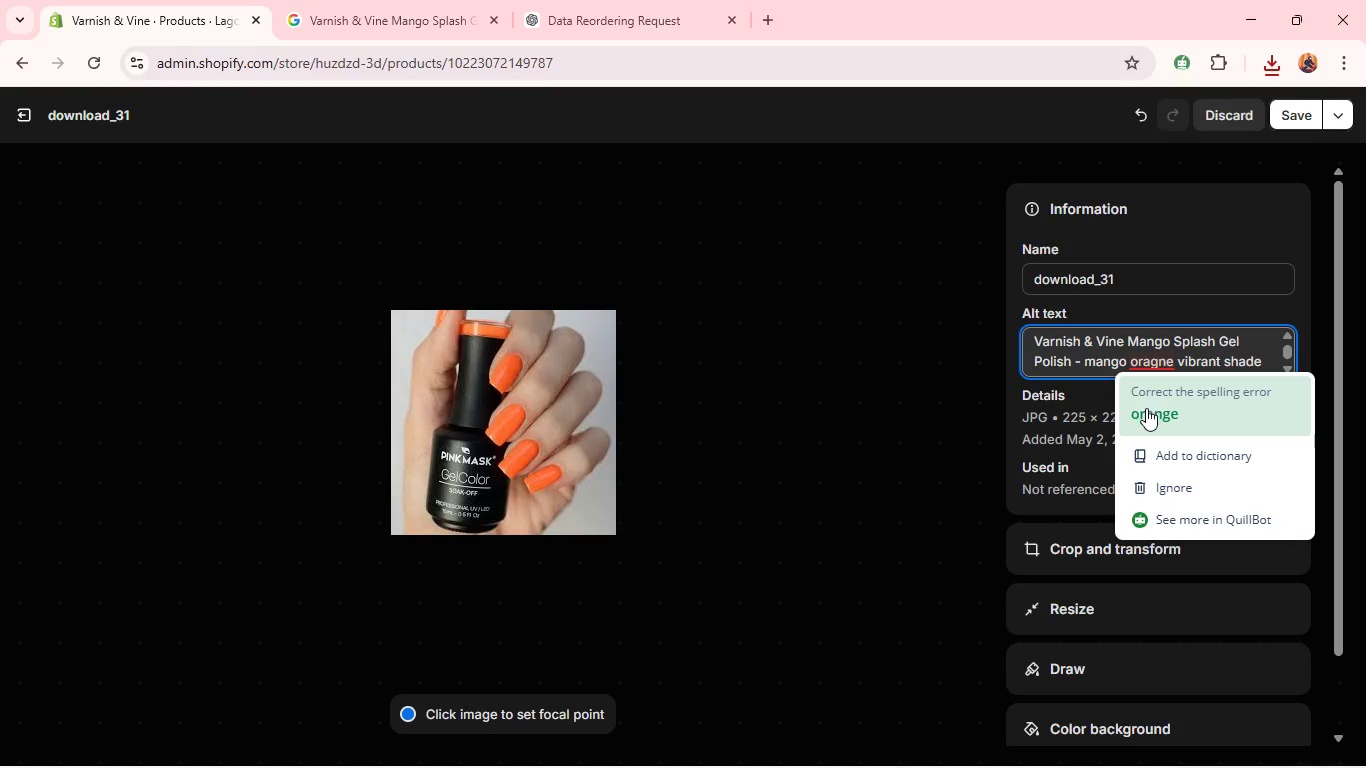 
left_click([1146, 408])
 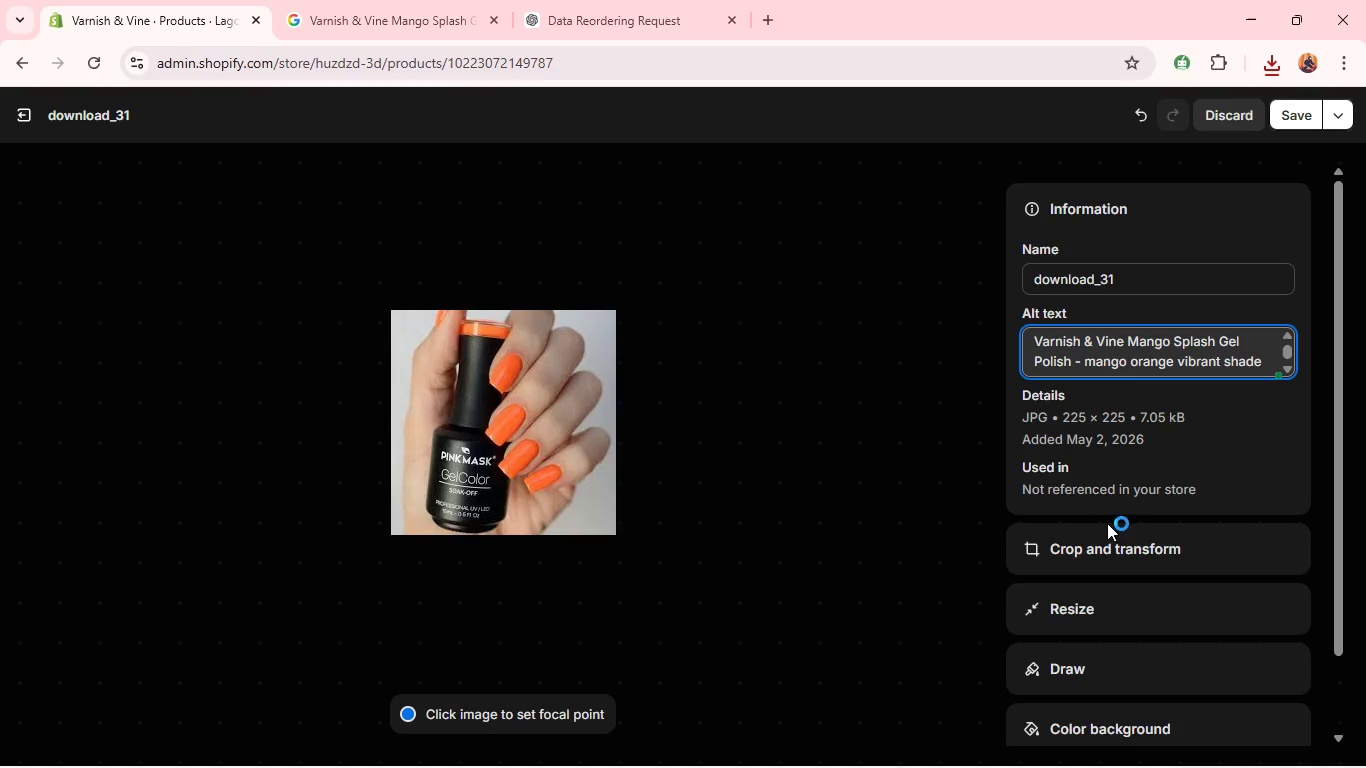 
left_click([1104, 523])
 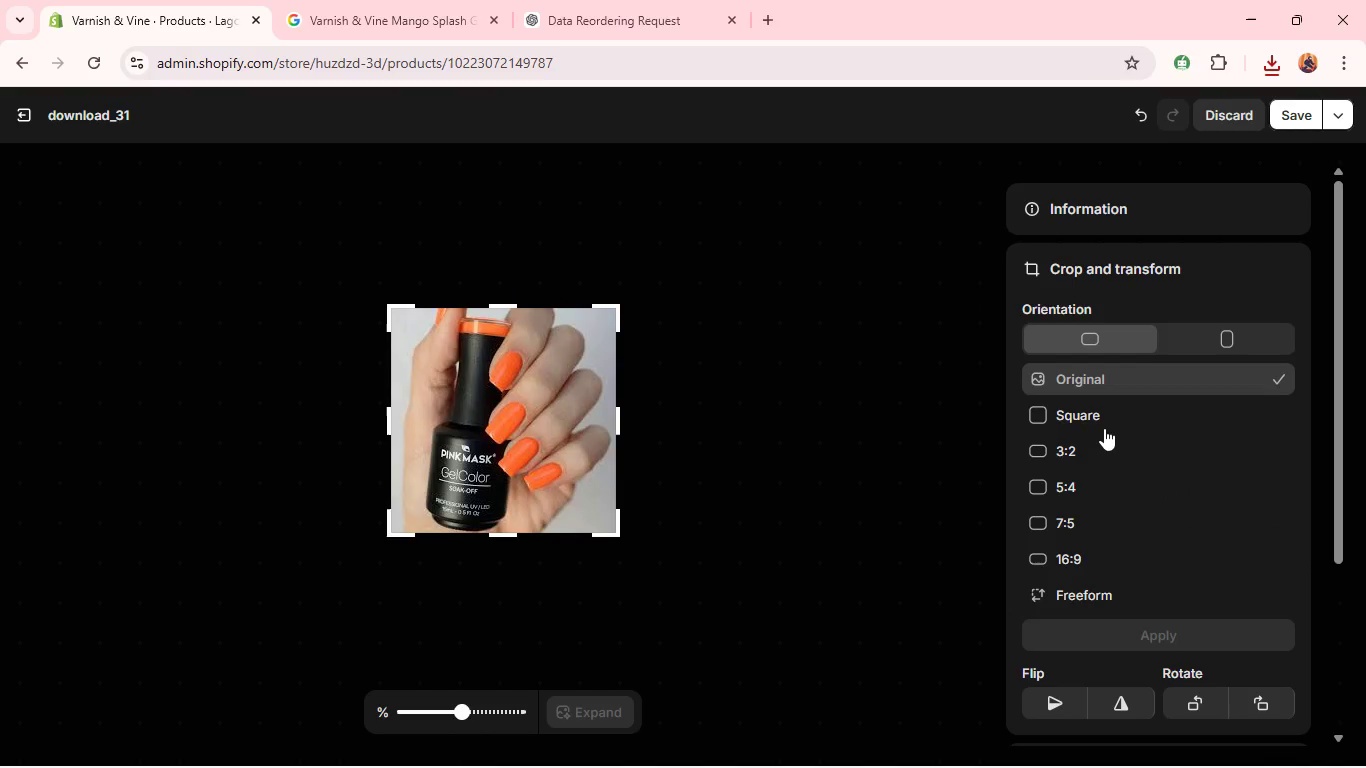 
left_click([1104, 418])
 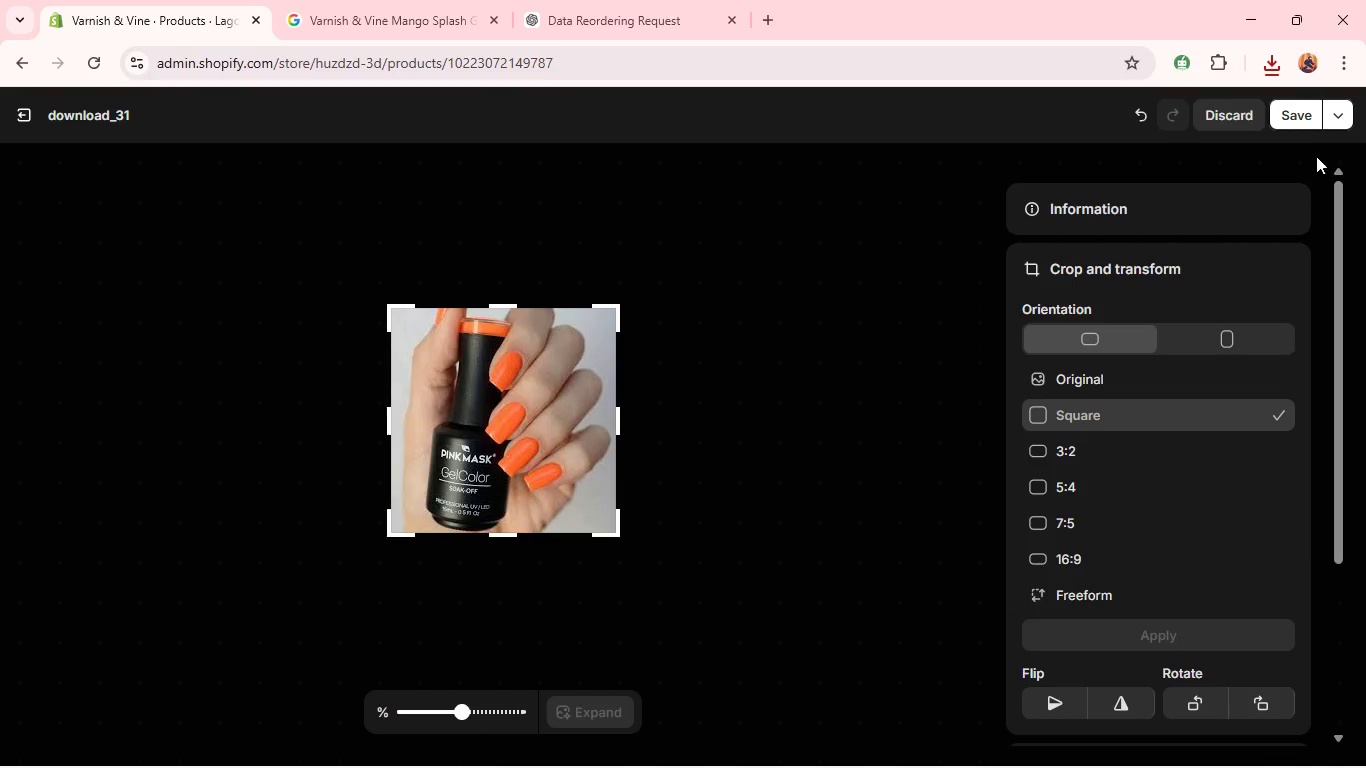 
left_click([1313, 126])
 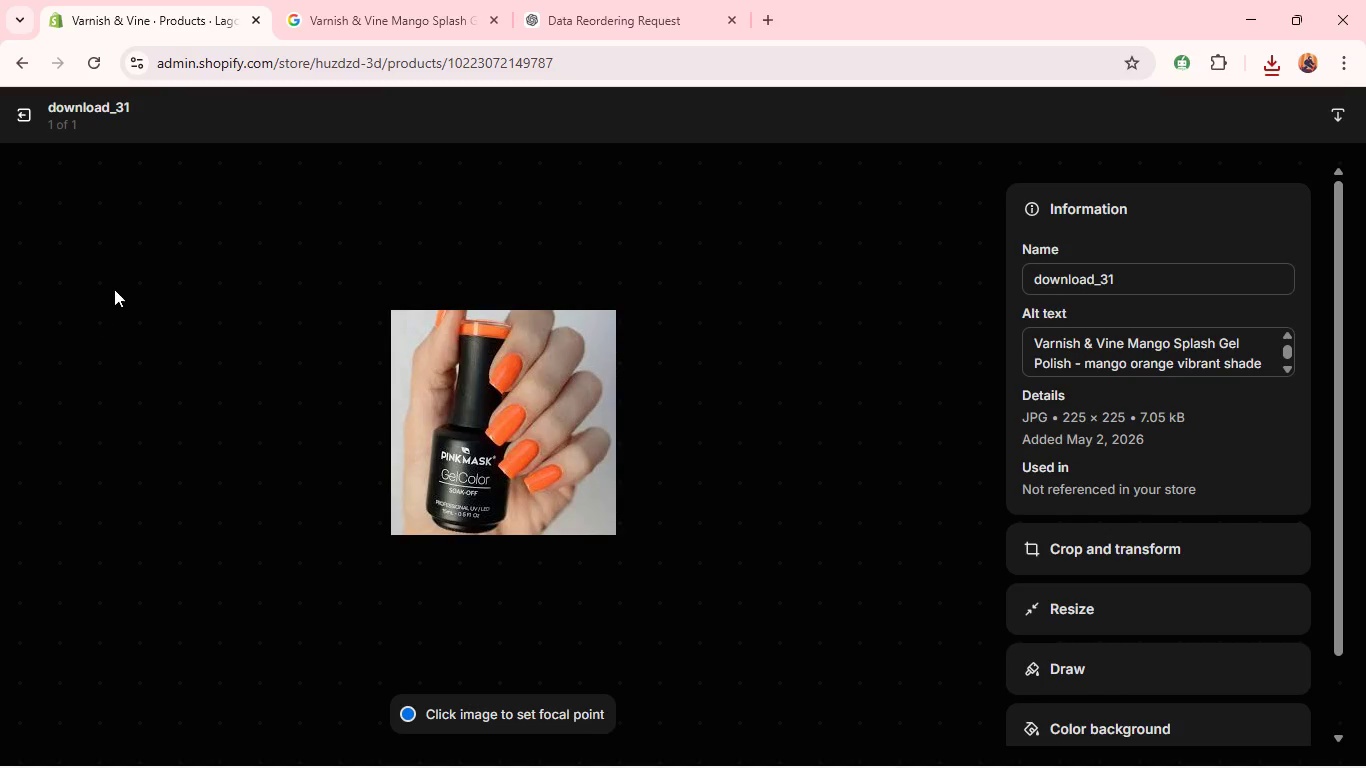 
left_click([18, 116])
 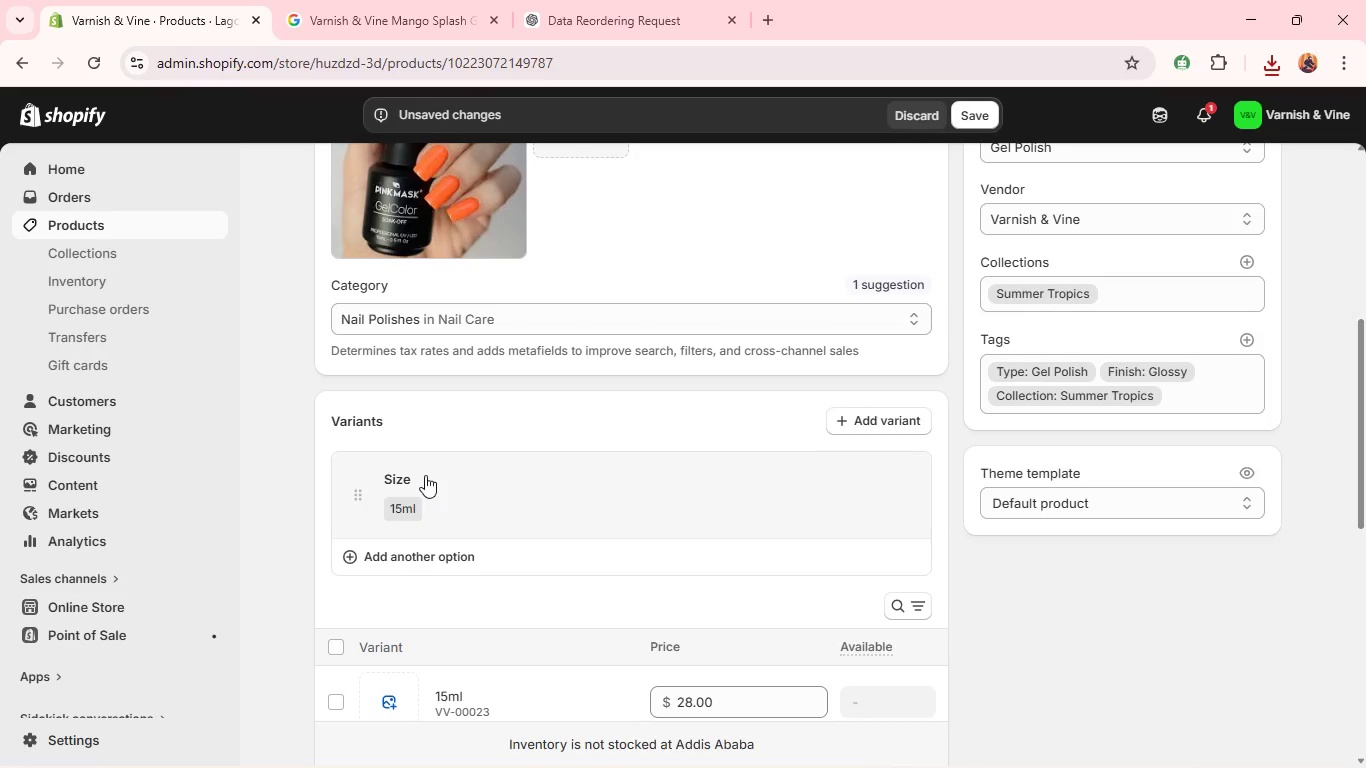 
left_click([404, 514])
 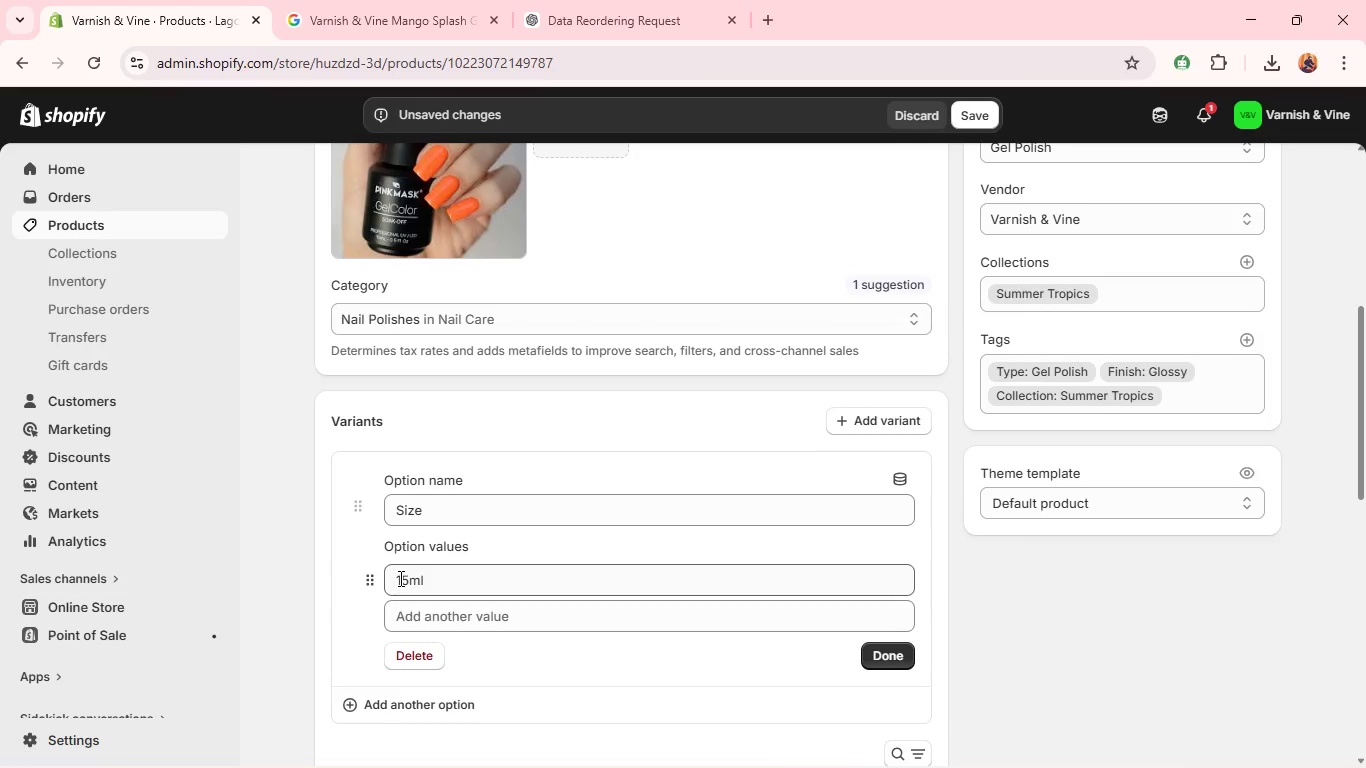 
left_click([408, 578])
 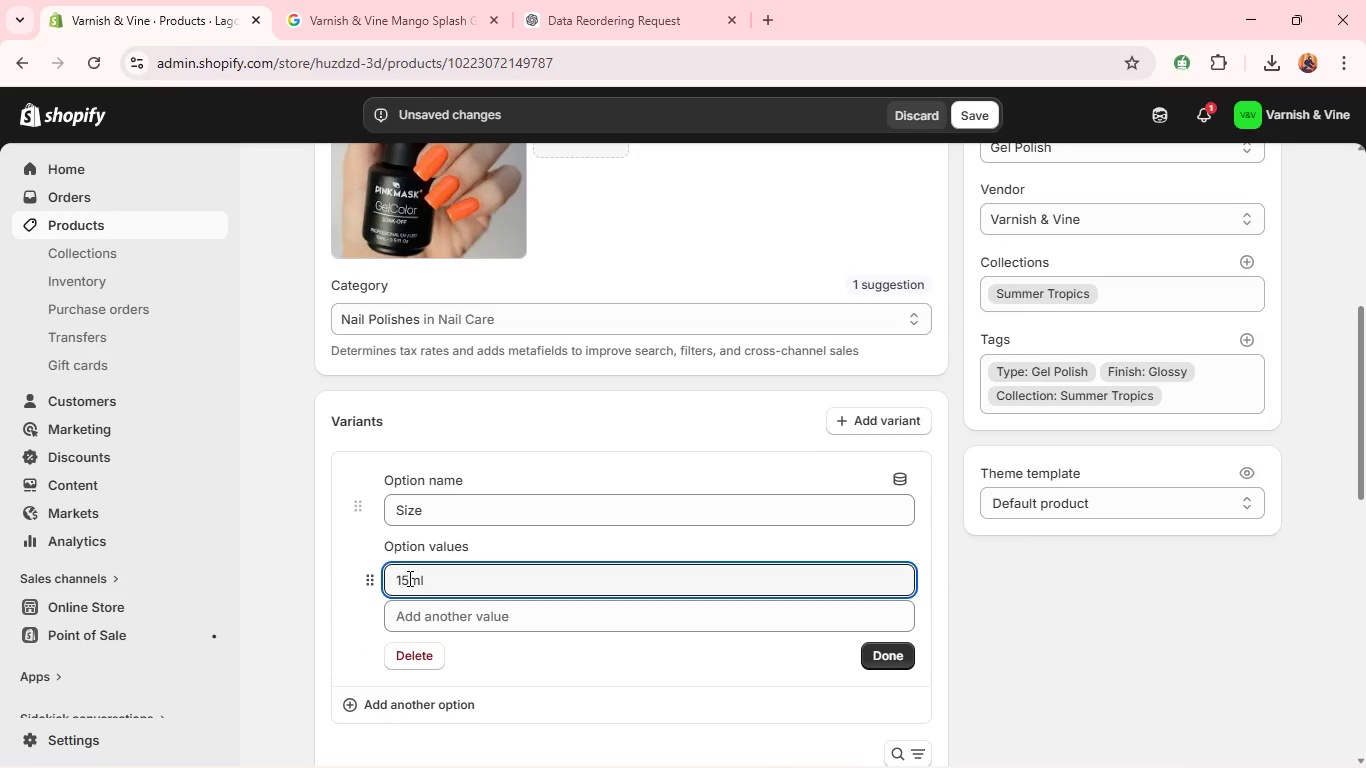 
key(Backspace)
 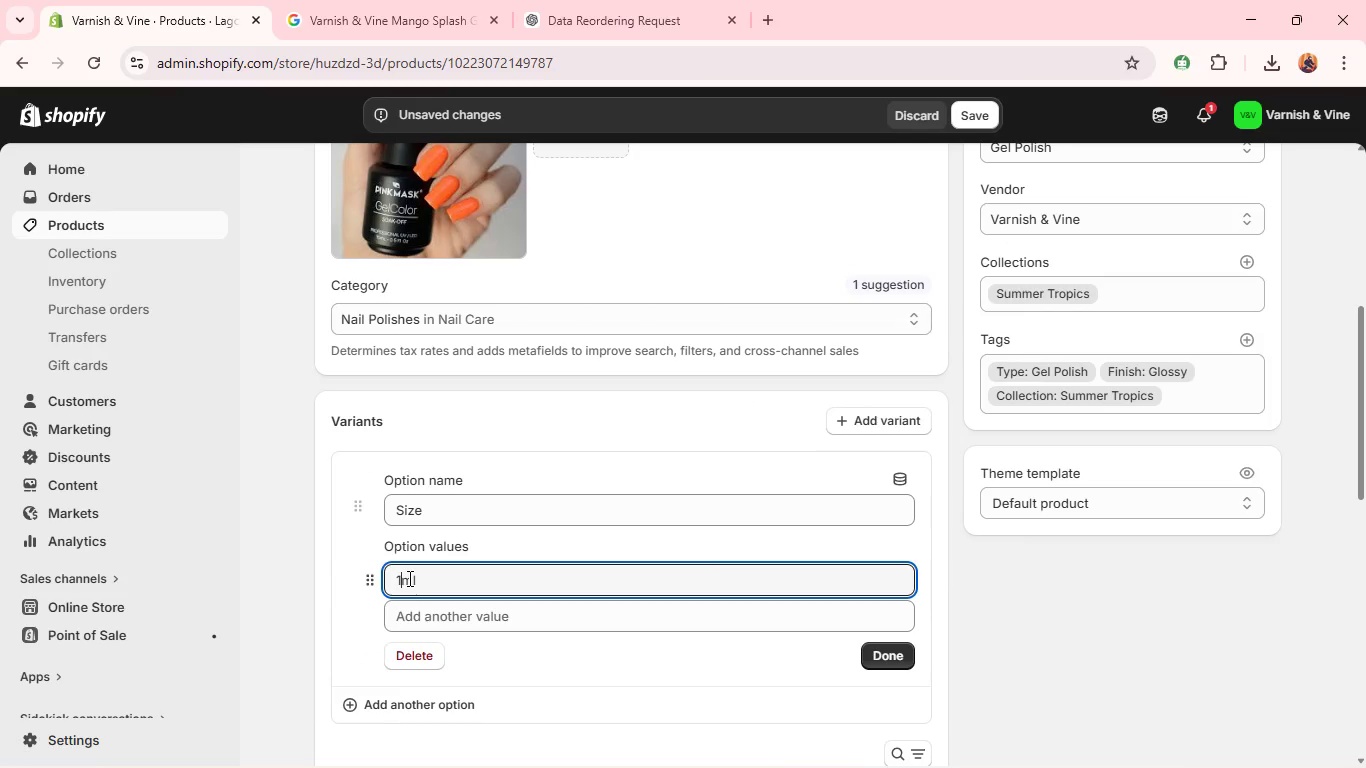 
key(Backspace)
 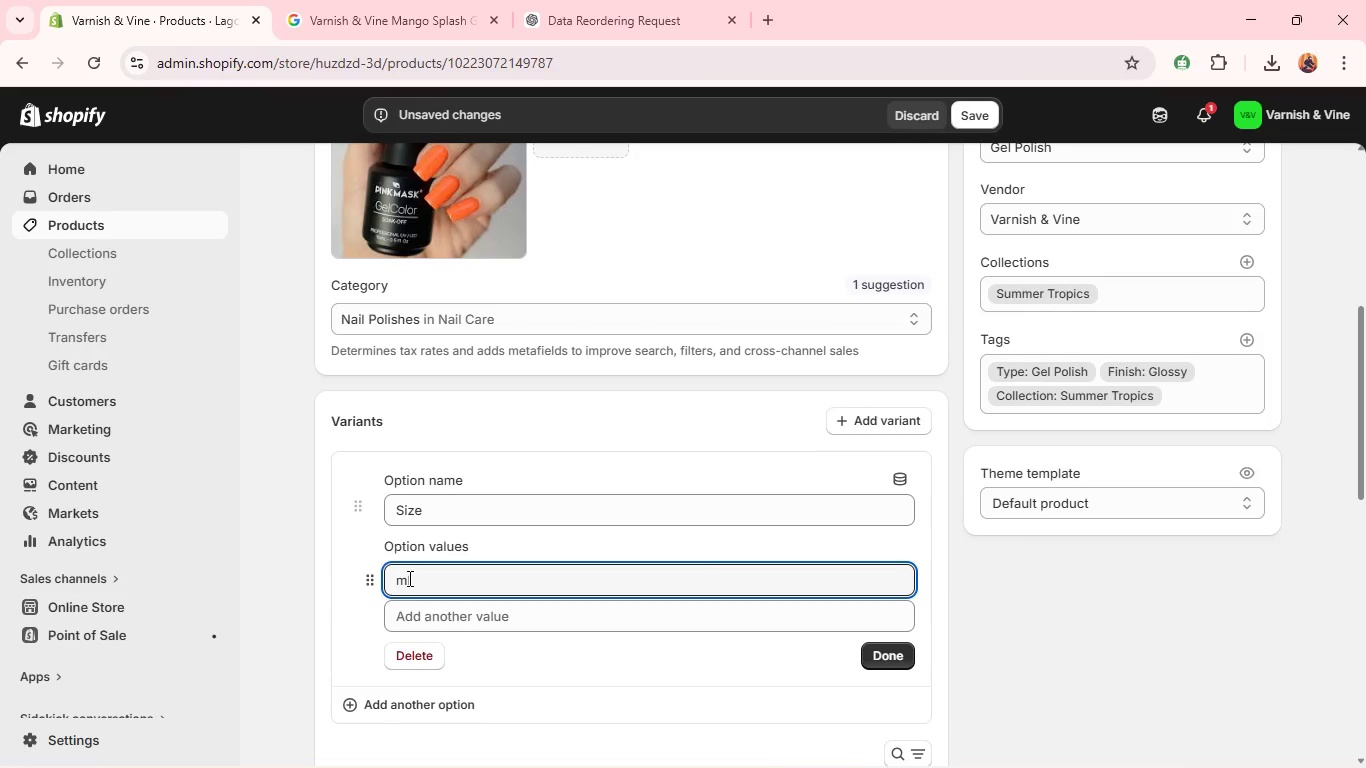 
key(8)
 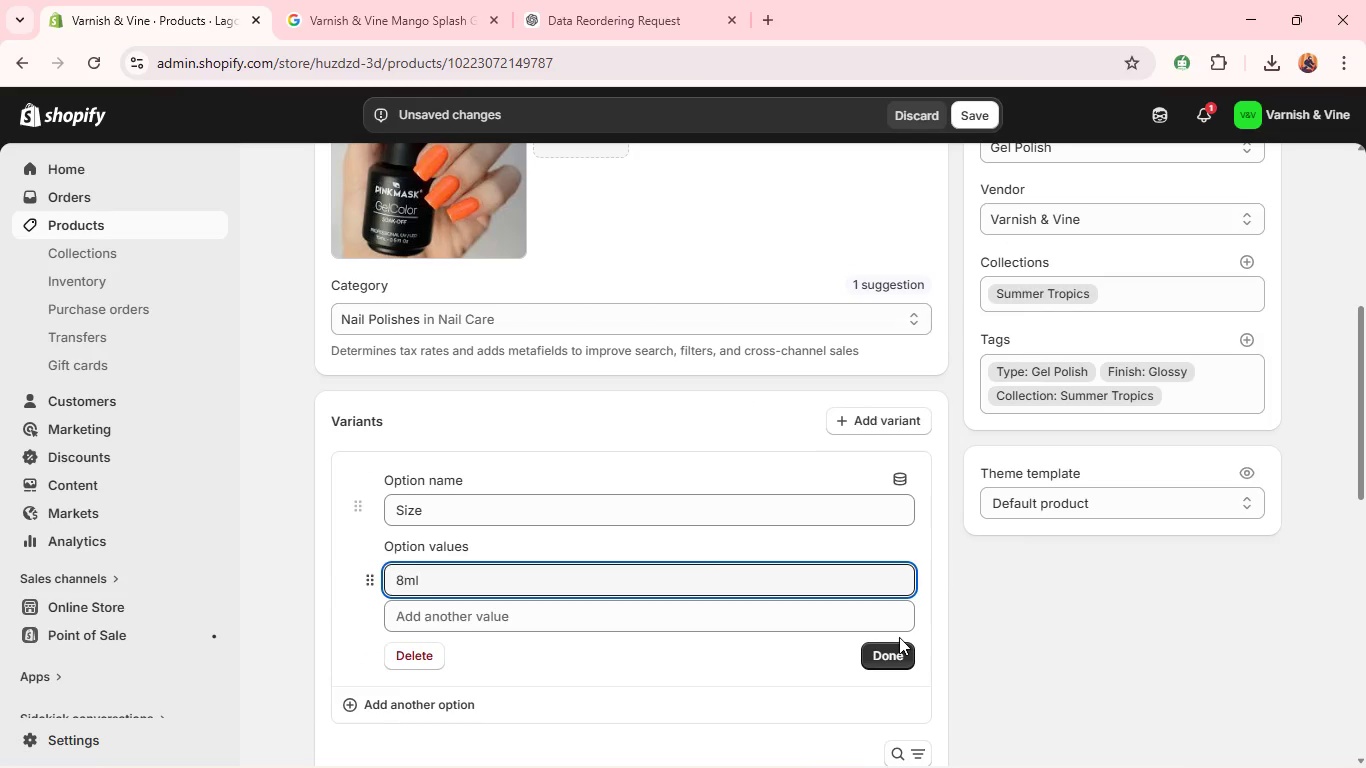 
left_click([890, 651])
 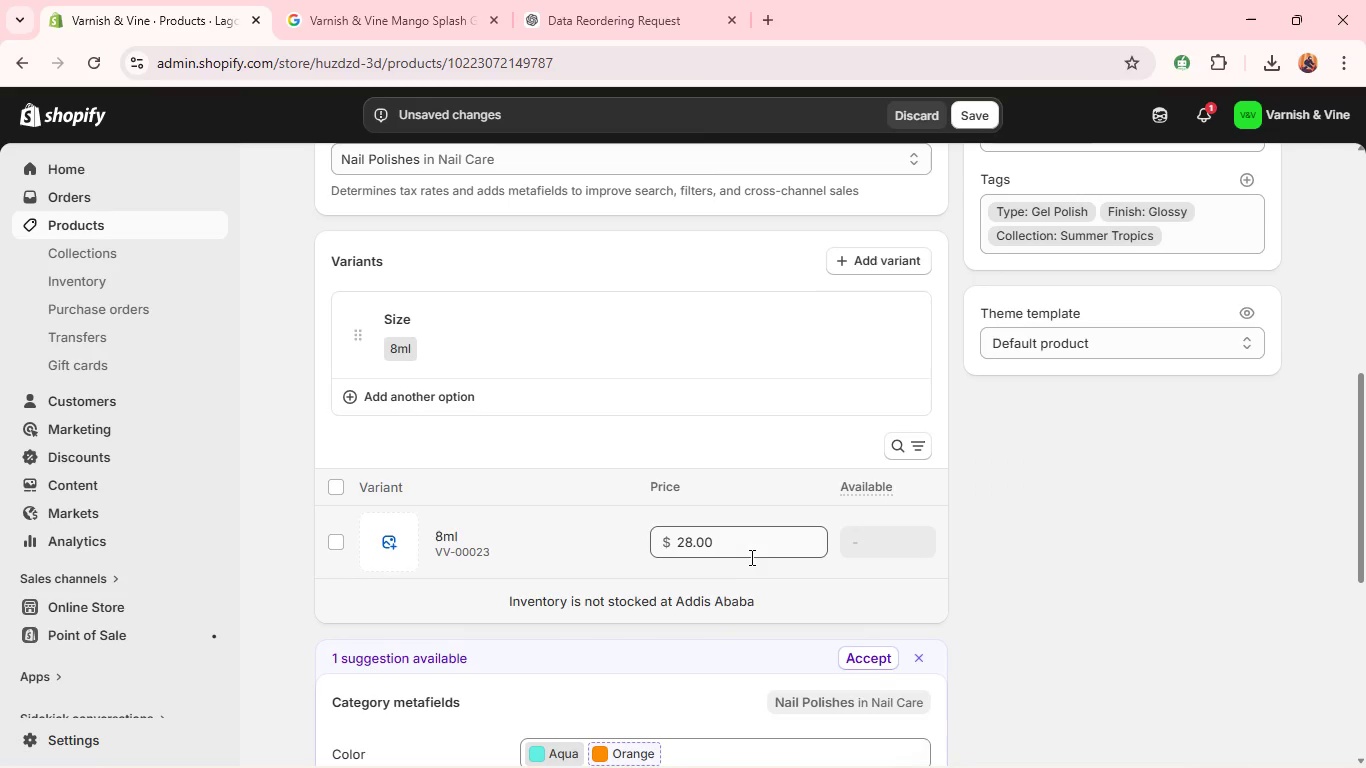 
double_click([749, 552])
 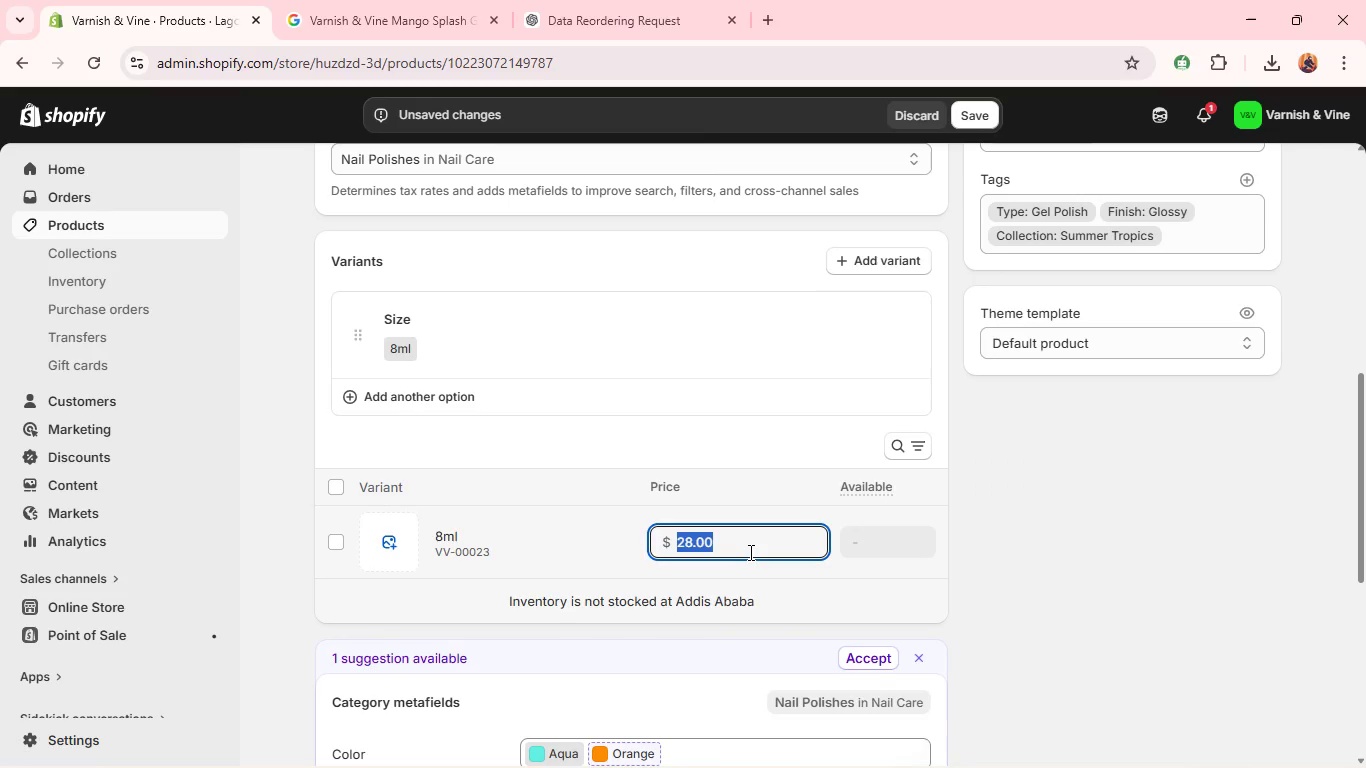 
type(16)
 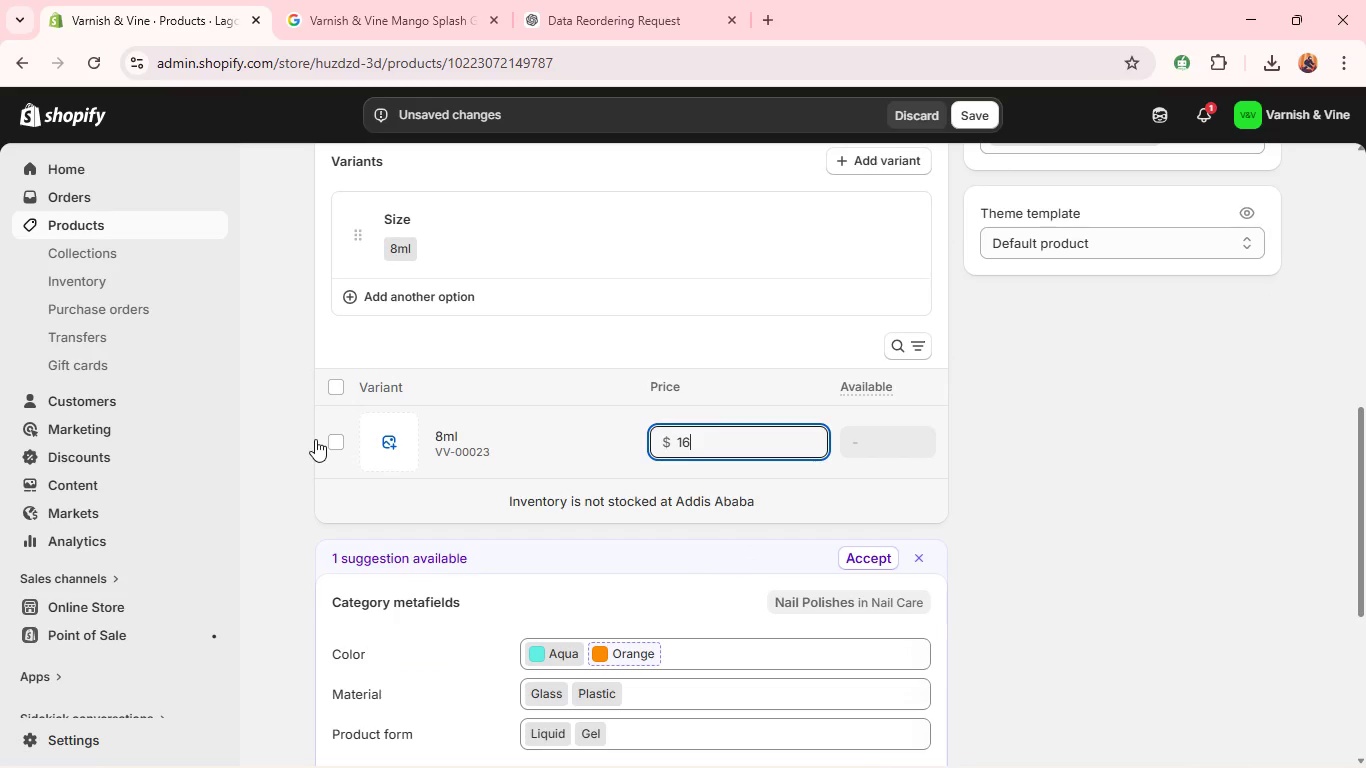 
left_click([339, 443])
 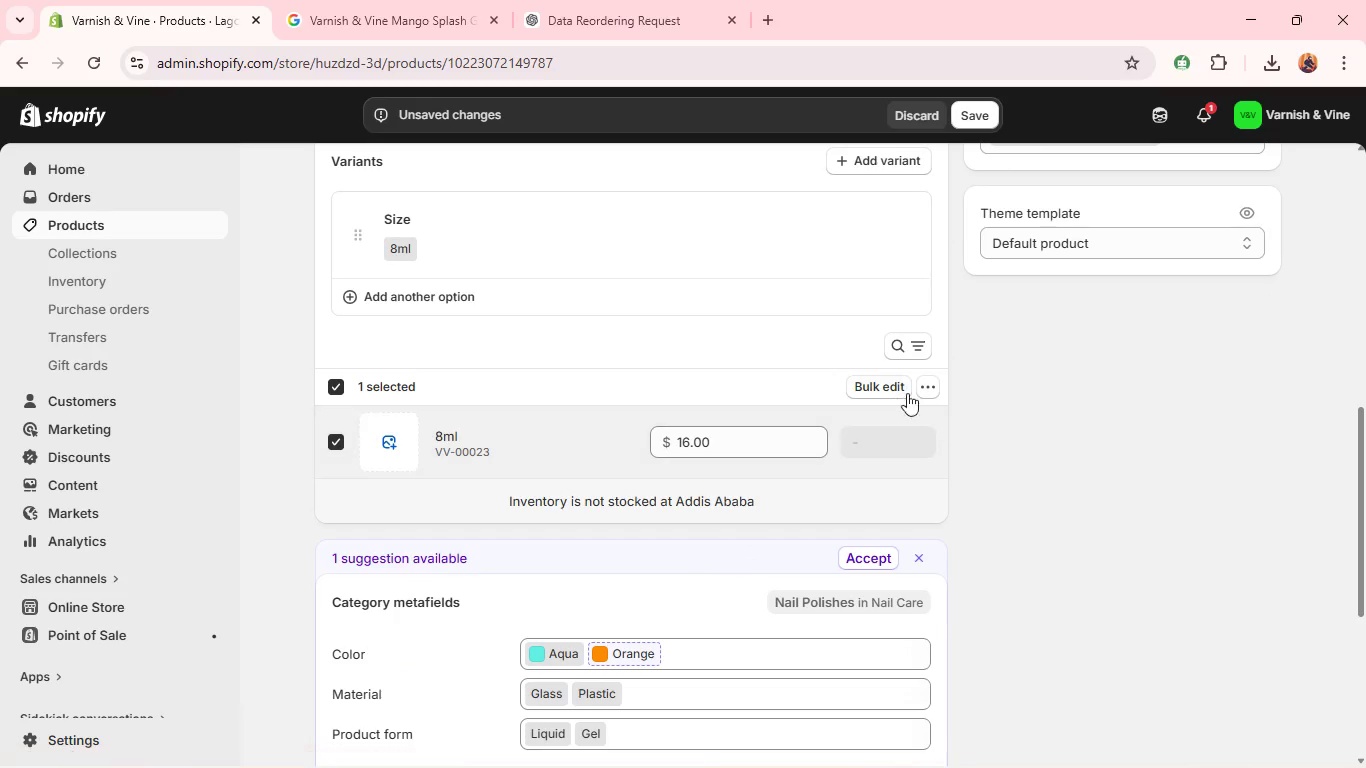 
left_click([929, 389])
 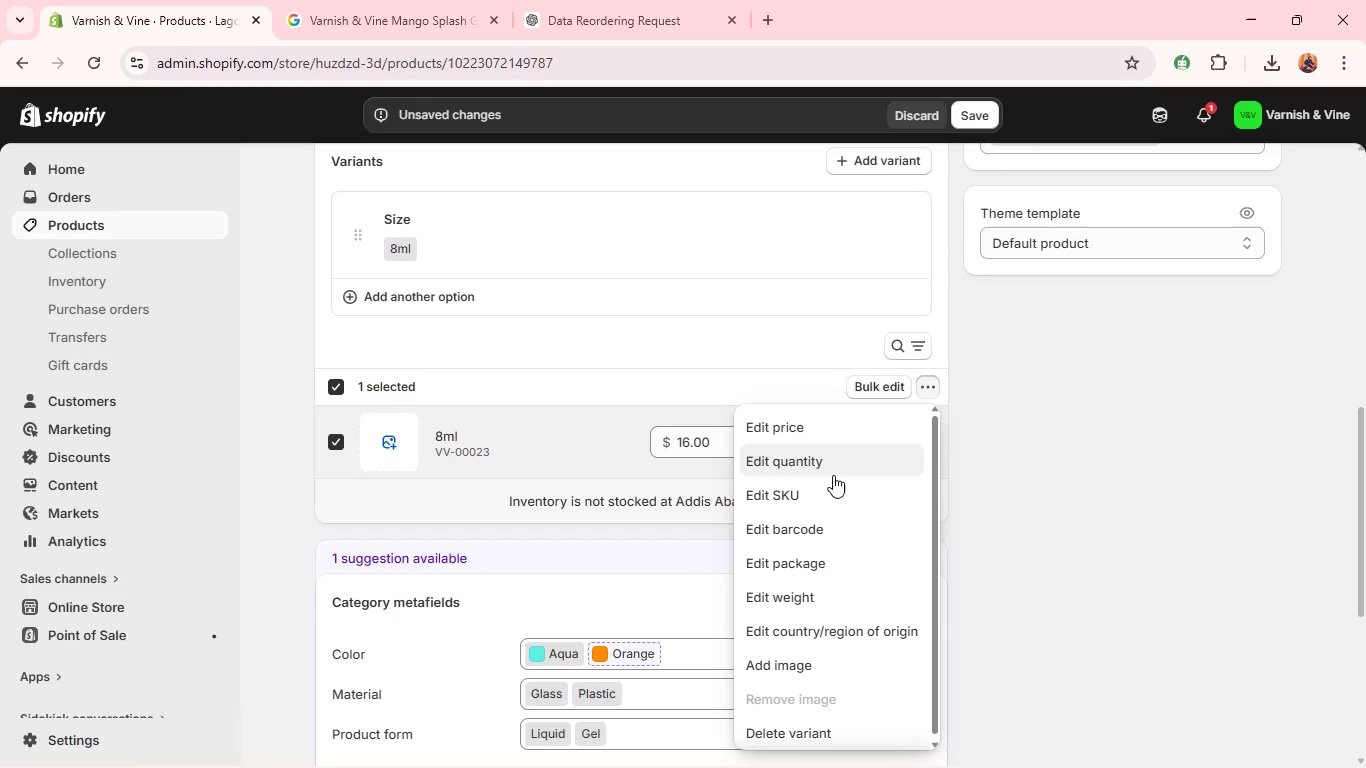 
left_click([808, 495])
 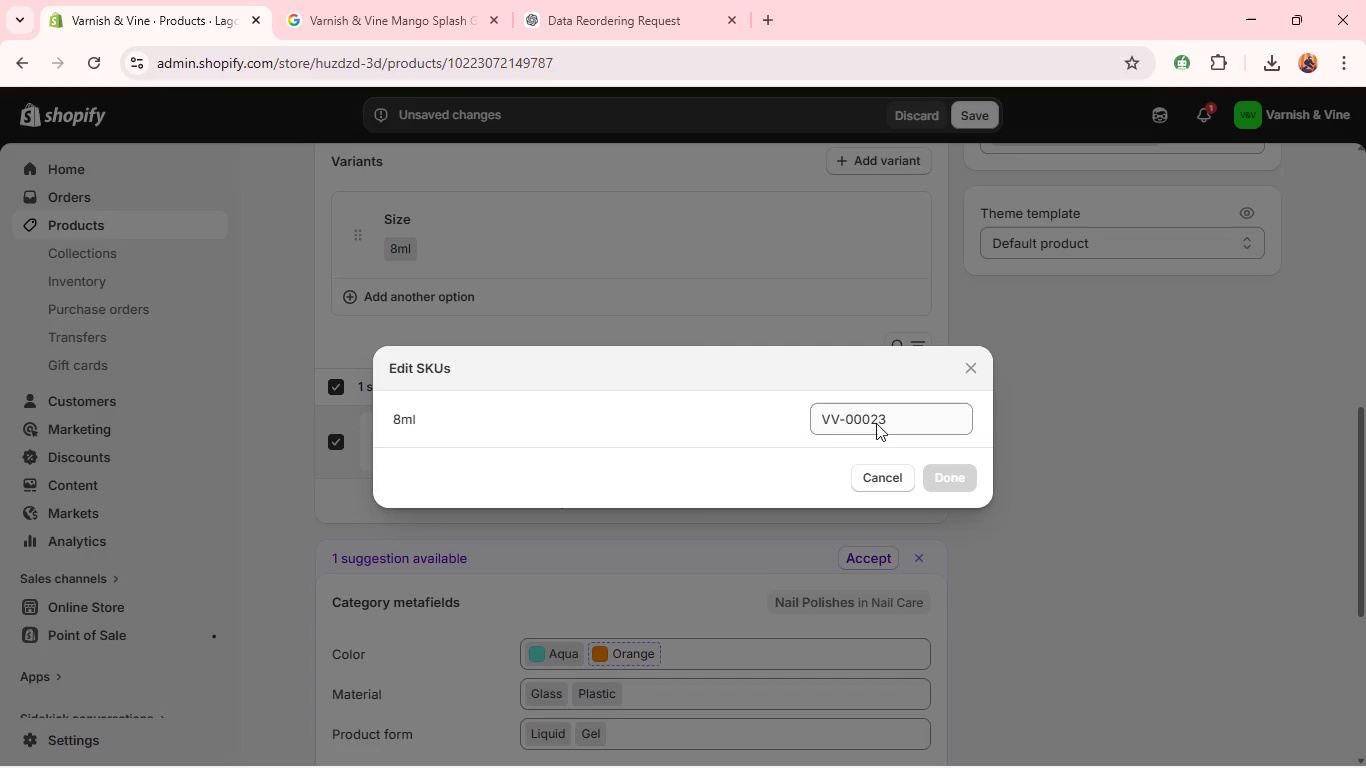 
left_click([905, 416])
 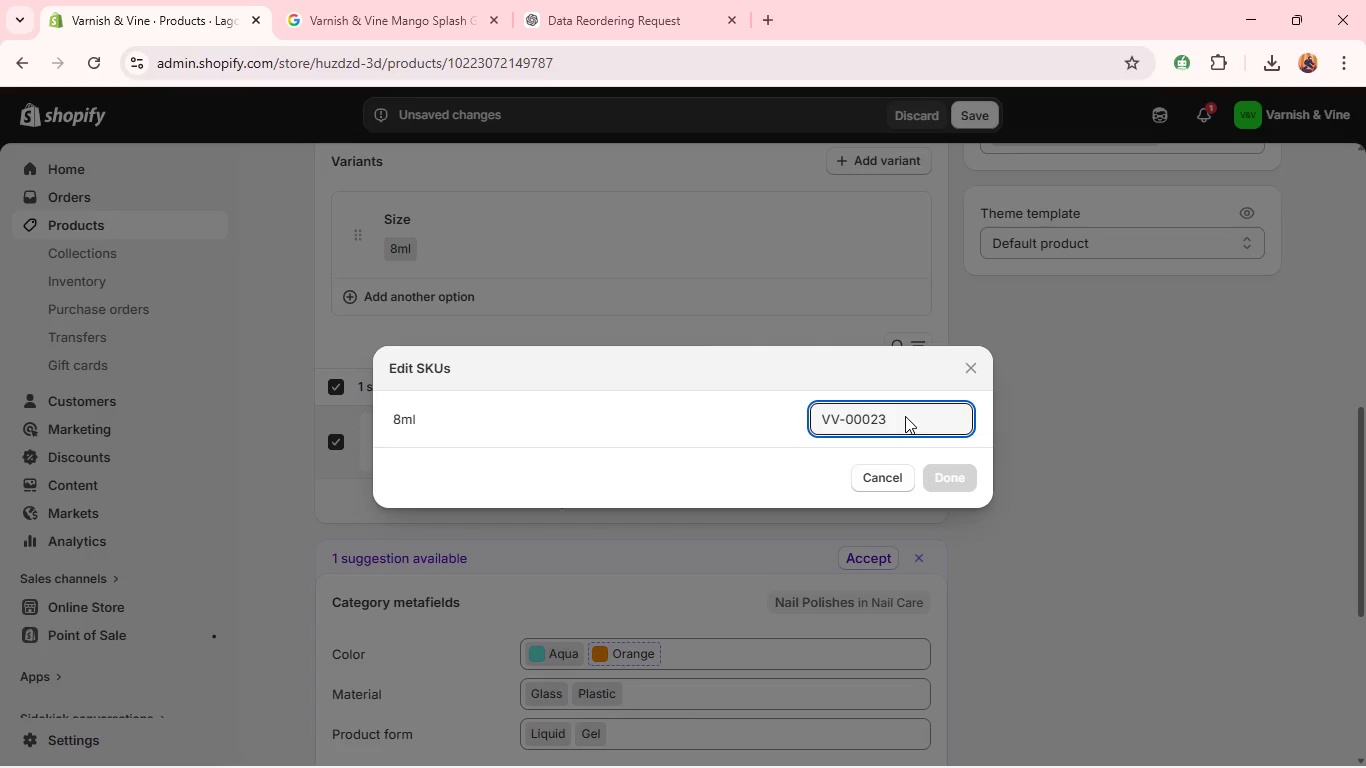 
key(Backspace)
 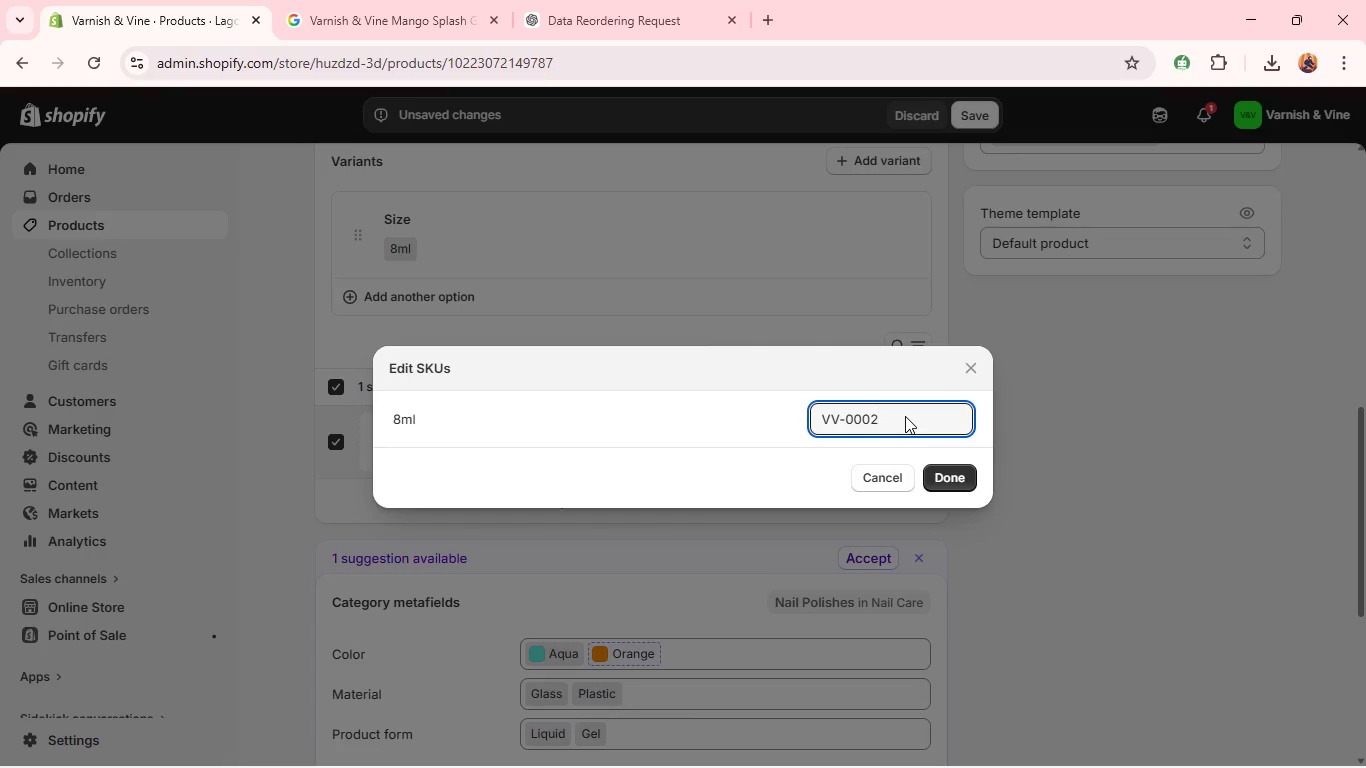 
key(5)
 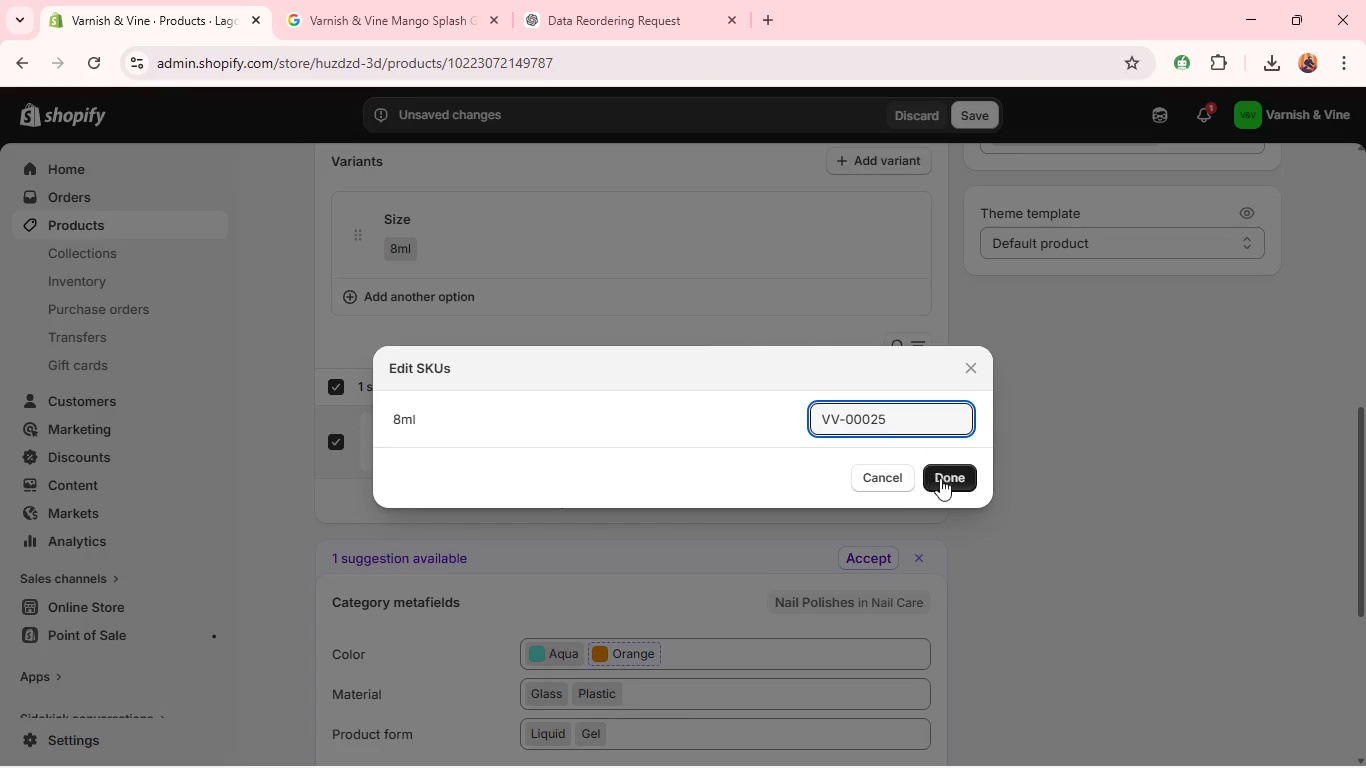 
left_click([942, 478])
 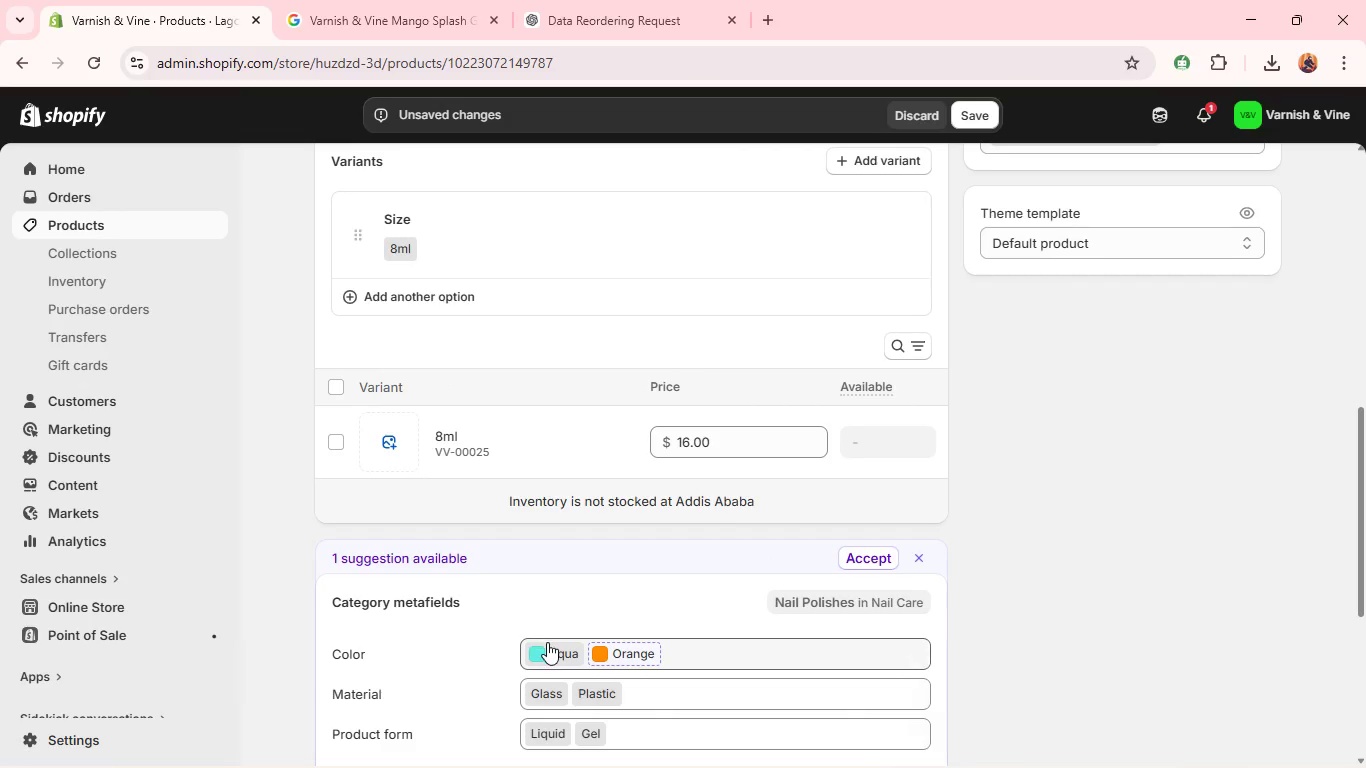 
left_click([547, 642])
 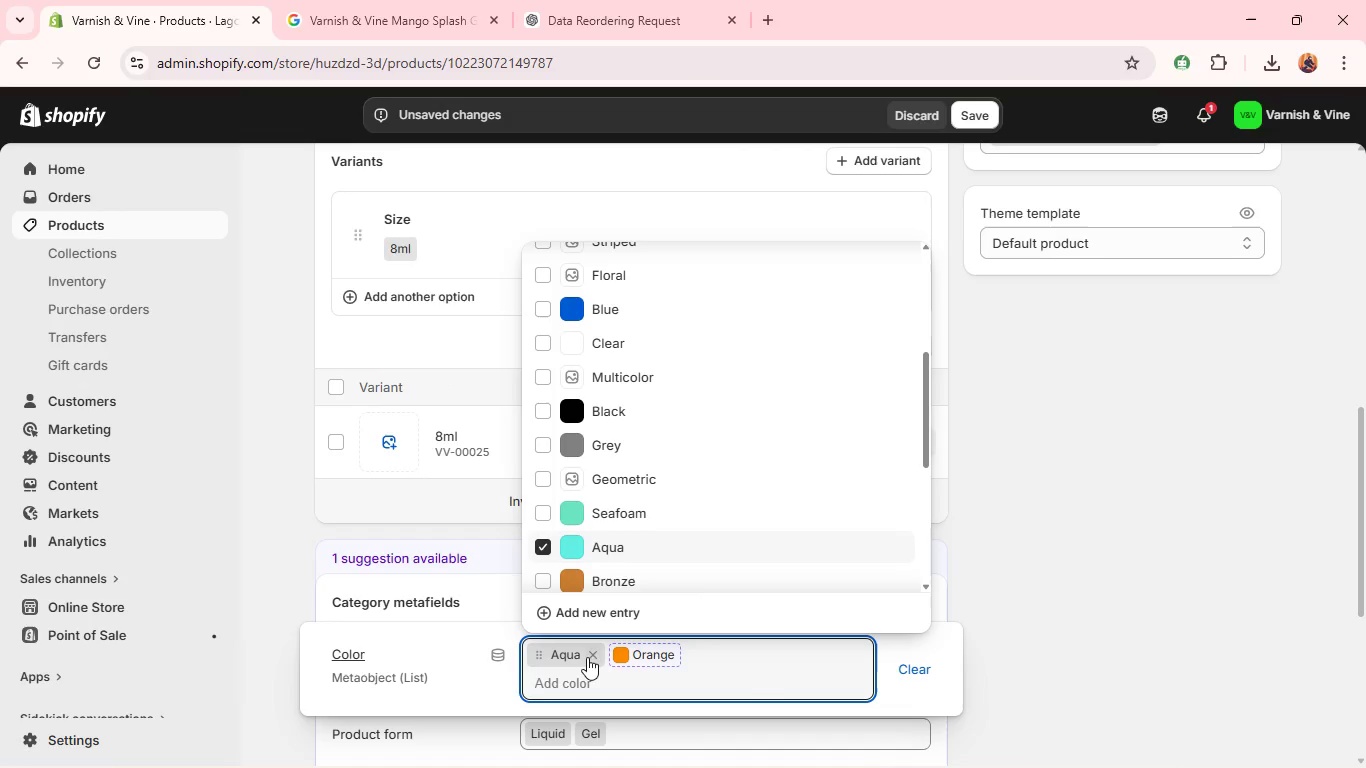 
left_click([592, 659])
 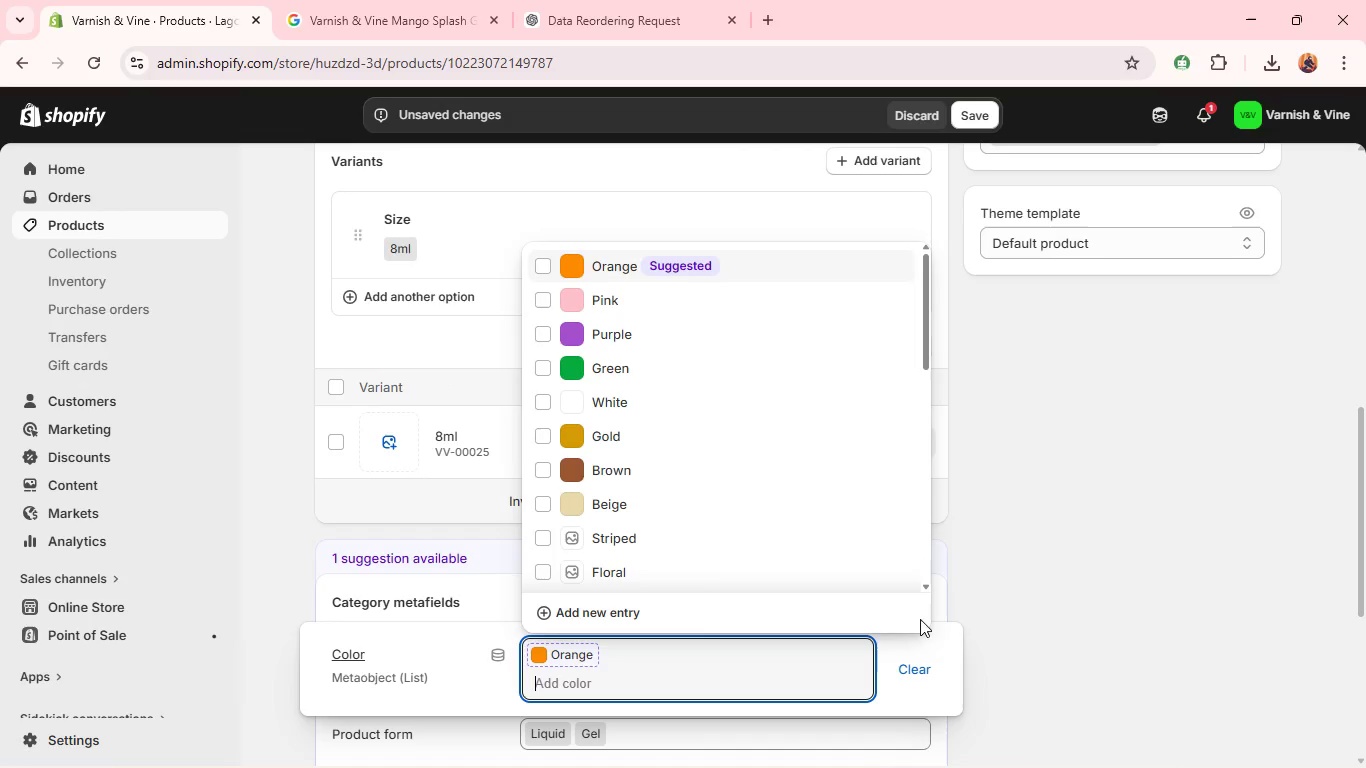 
left_click([995, 601])
 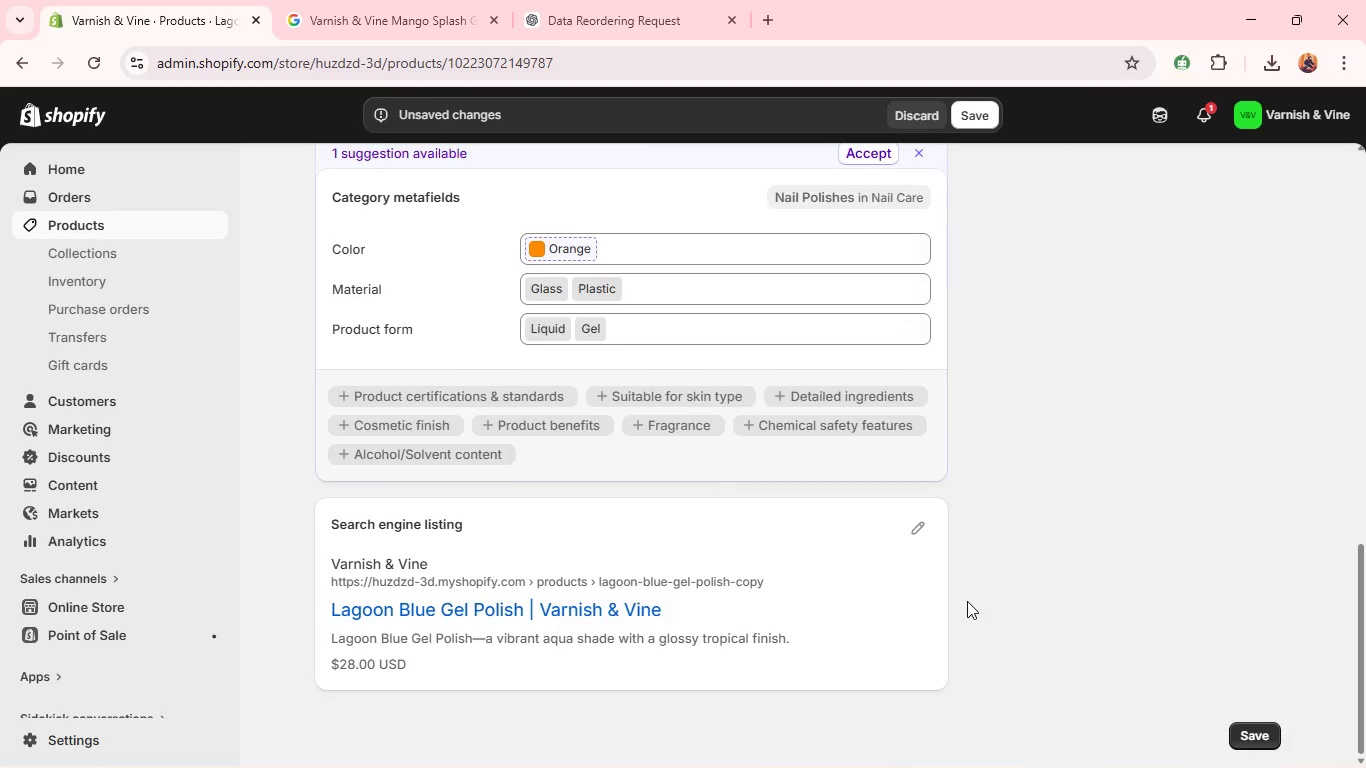 
left_click([915, 528])
 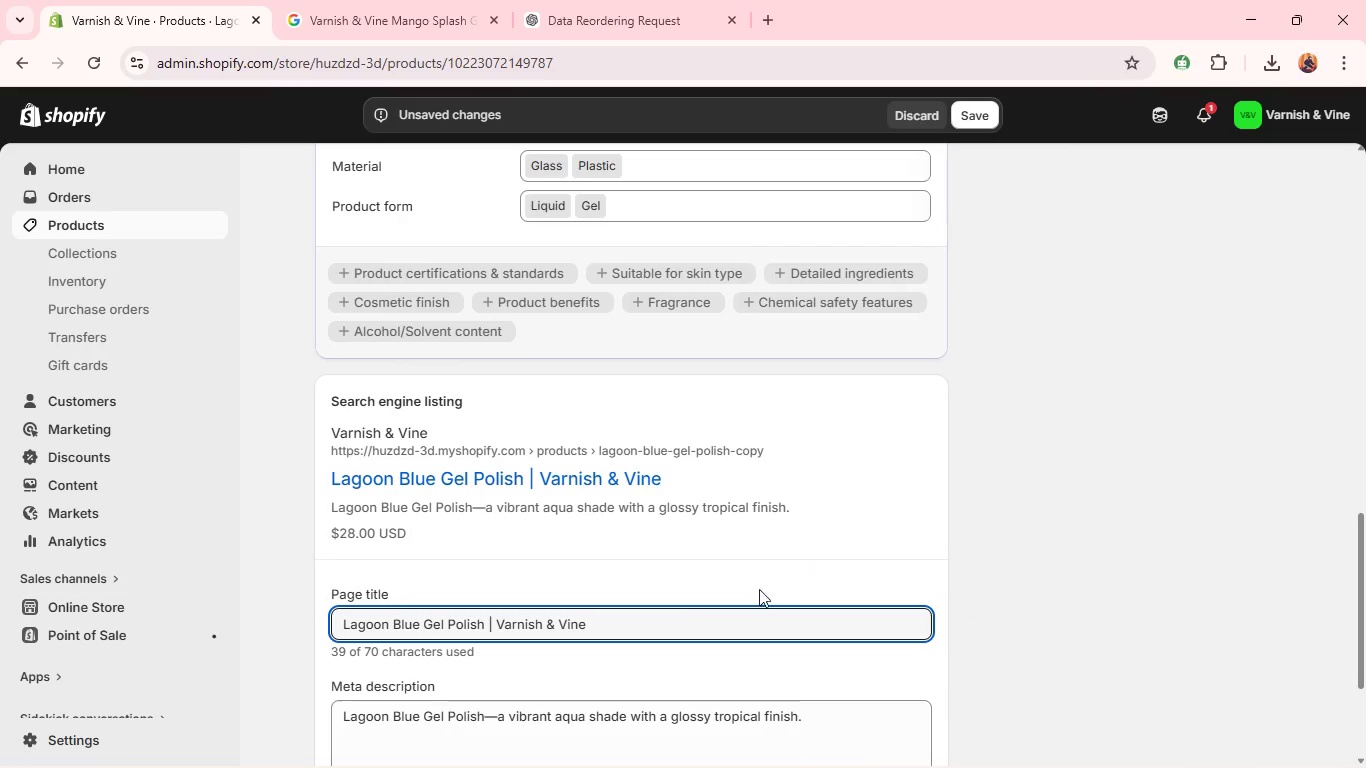 
double_click([727, 613])
 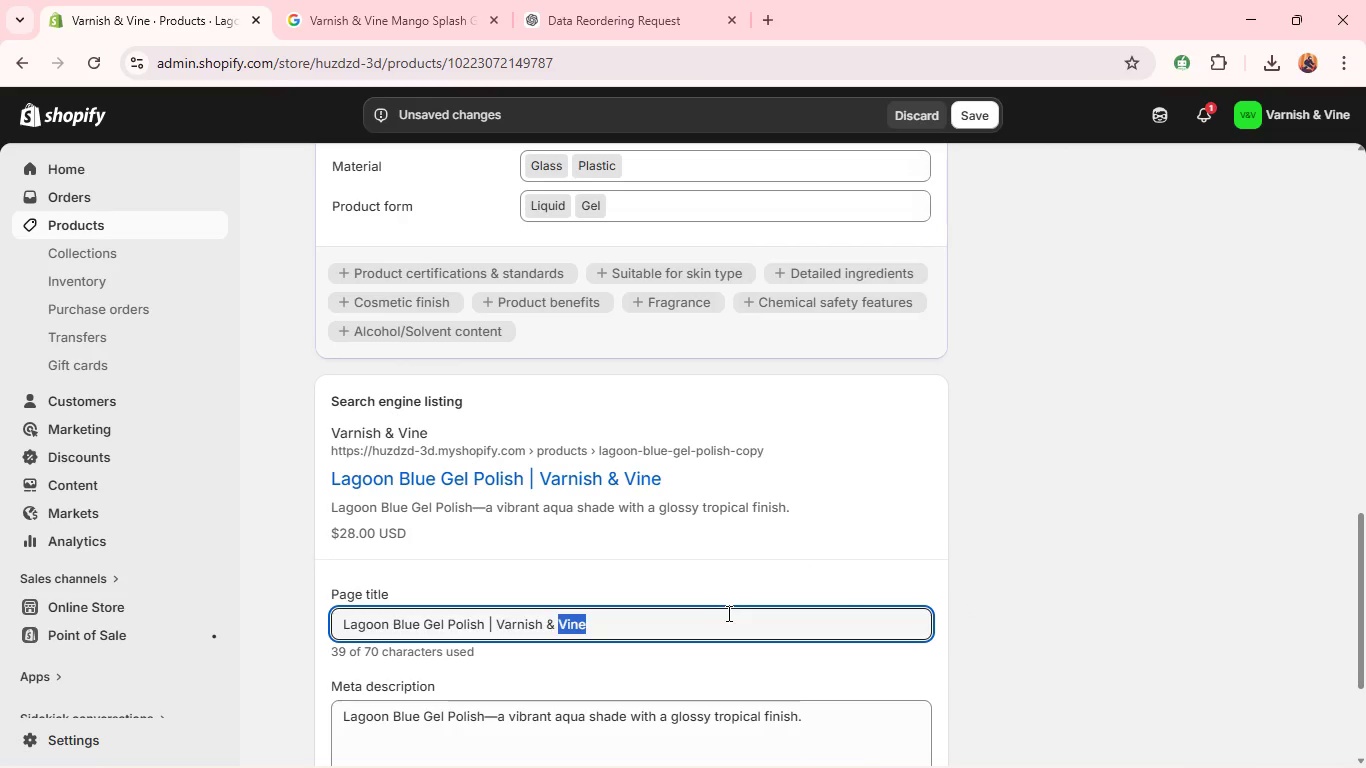 
triple_click([727, 613])
 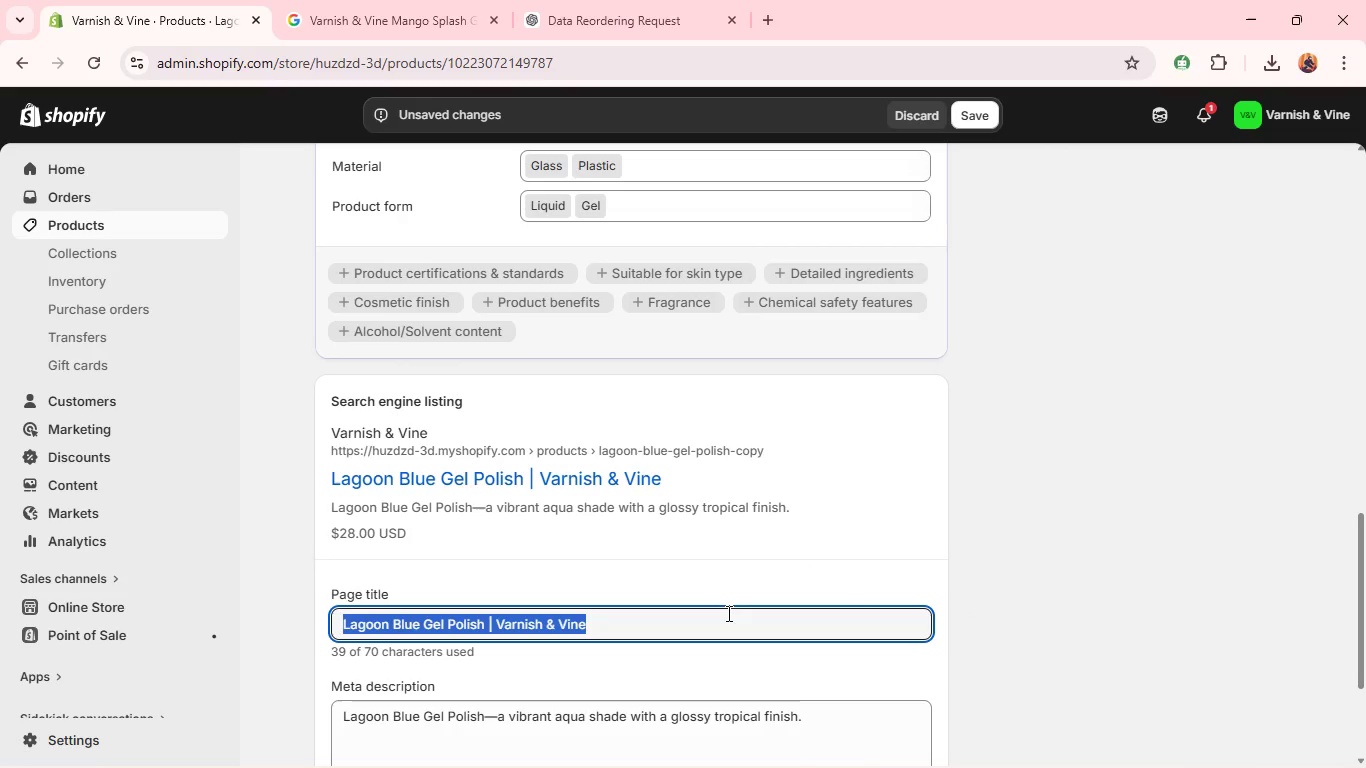 
triple_click([727, 613])
 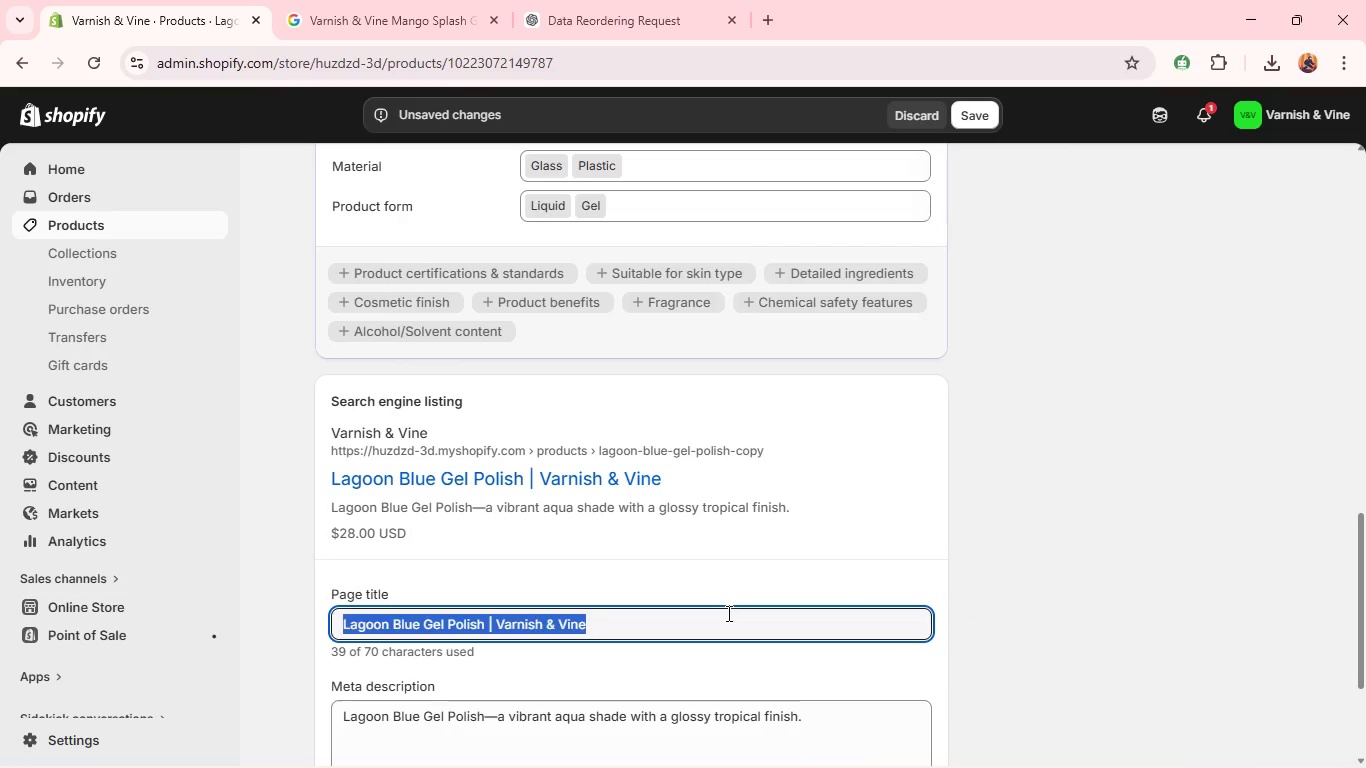 
key(Backspace)
 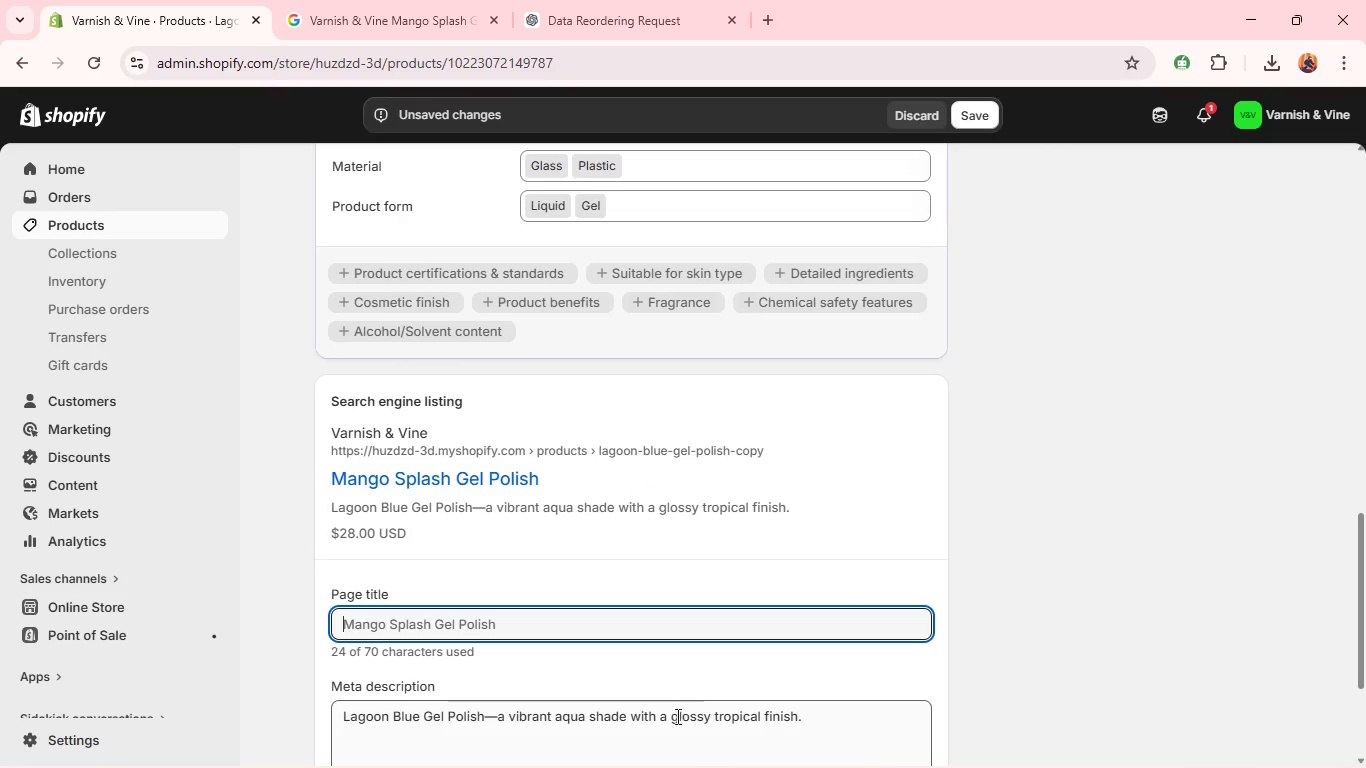 
double_click([673, 719])
 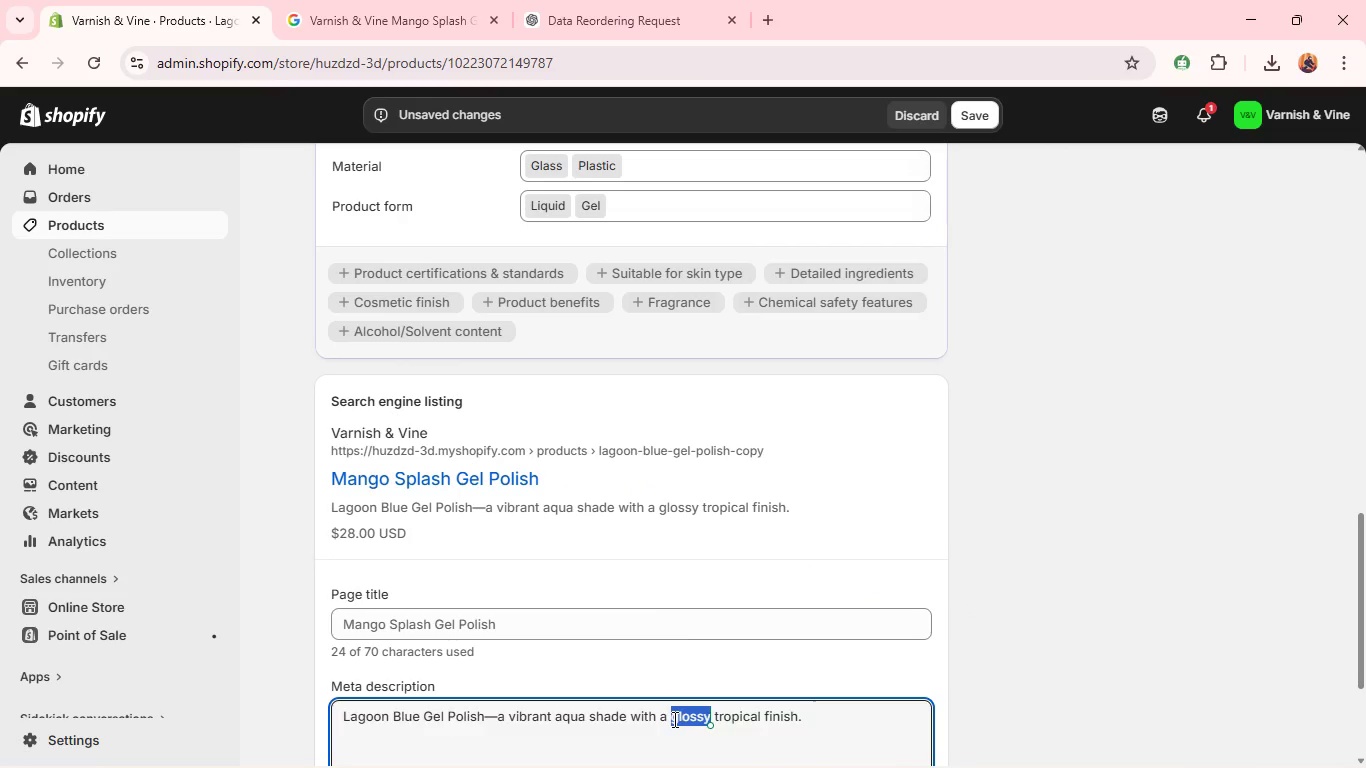 
triple_click([673, 719])
 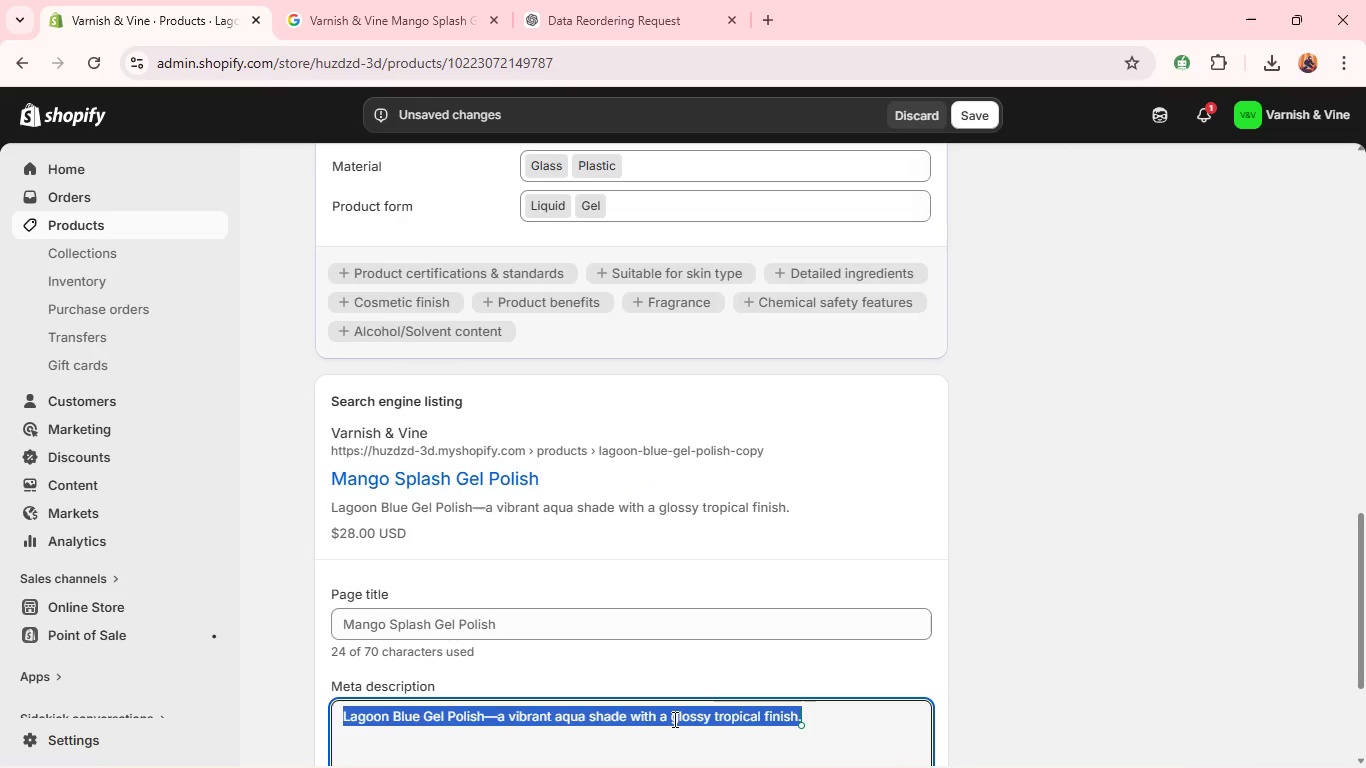 
triple_click([673, 719])
 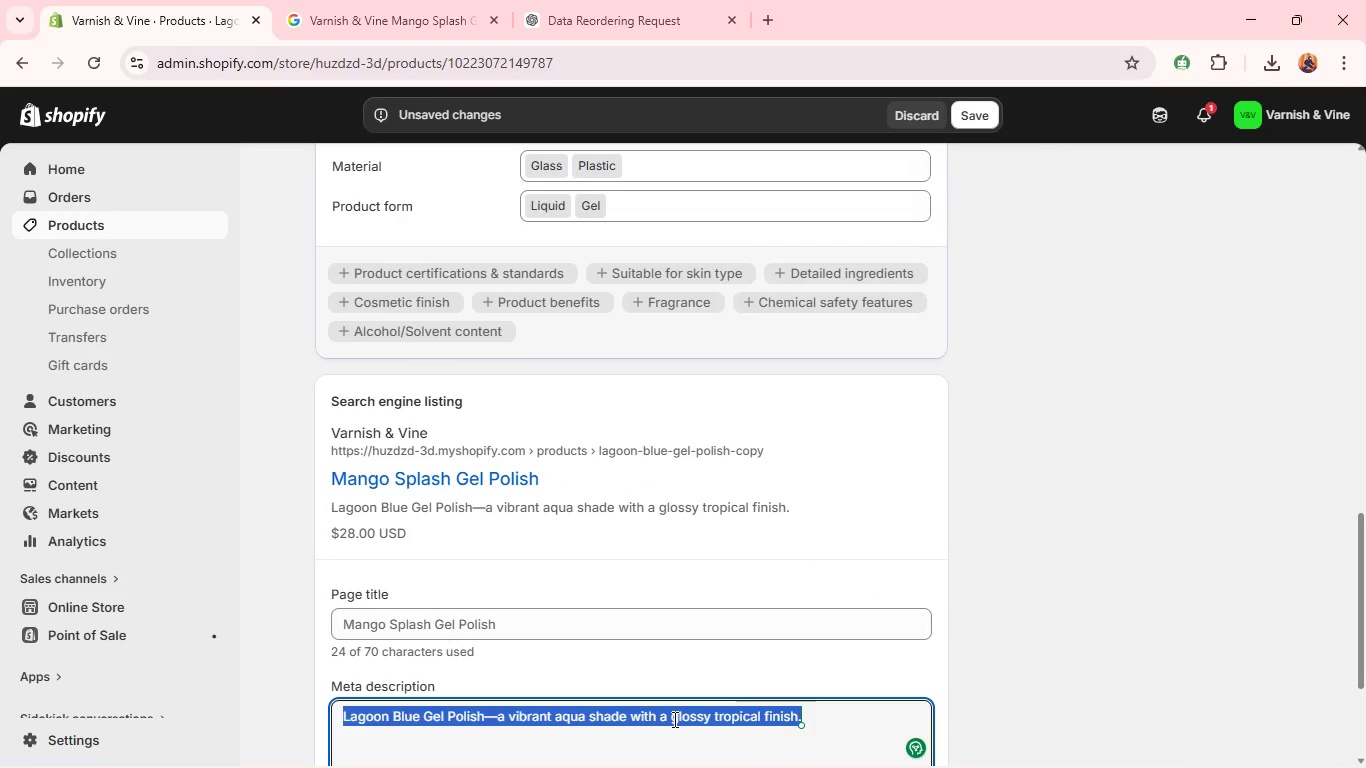 
key(Backspace)
 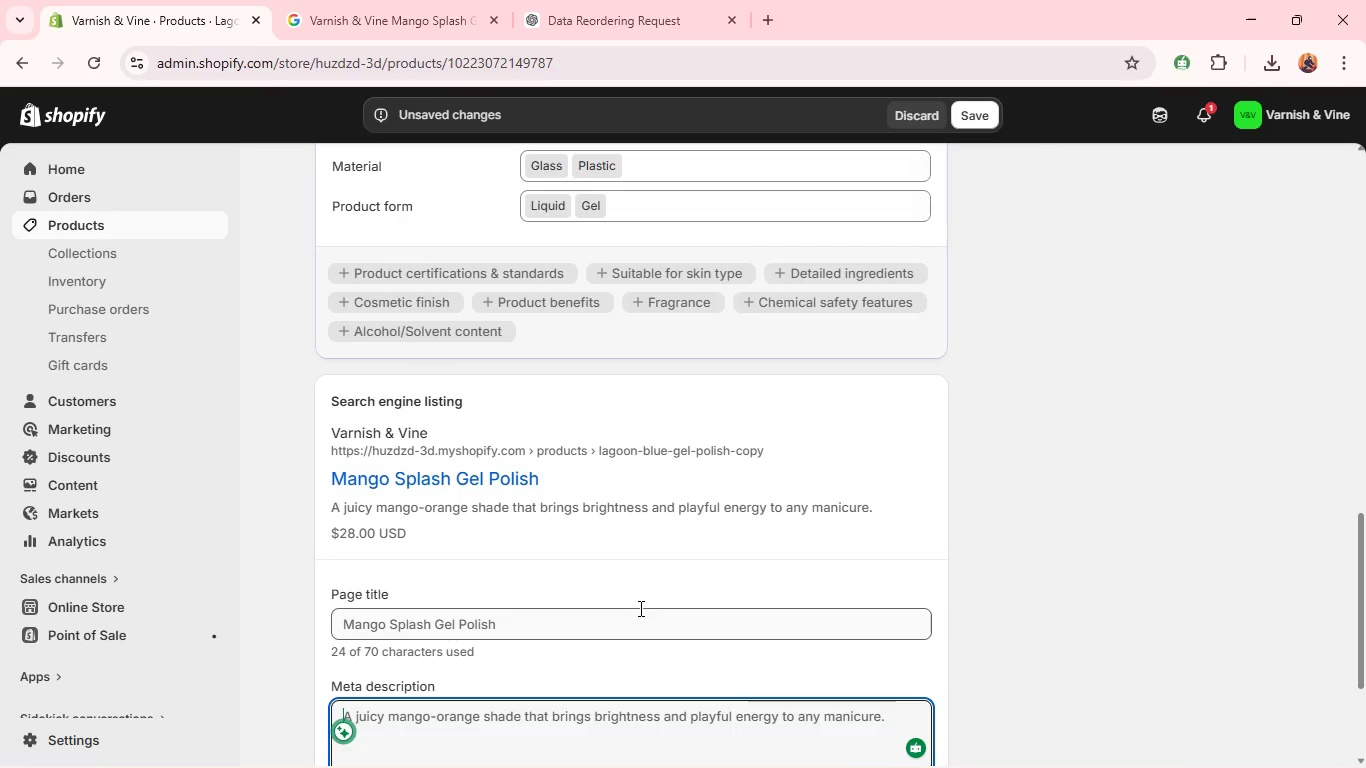 
left_click([639, 607])
 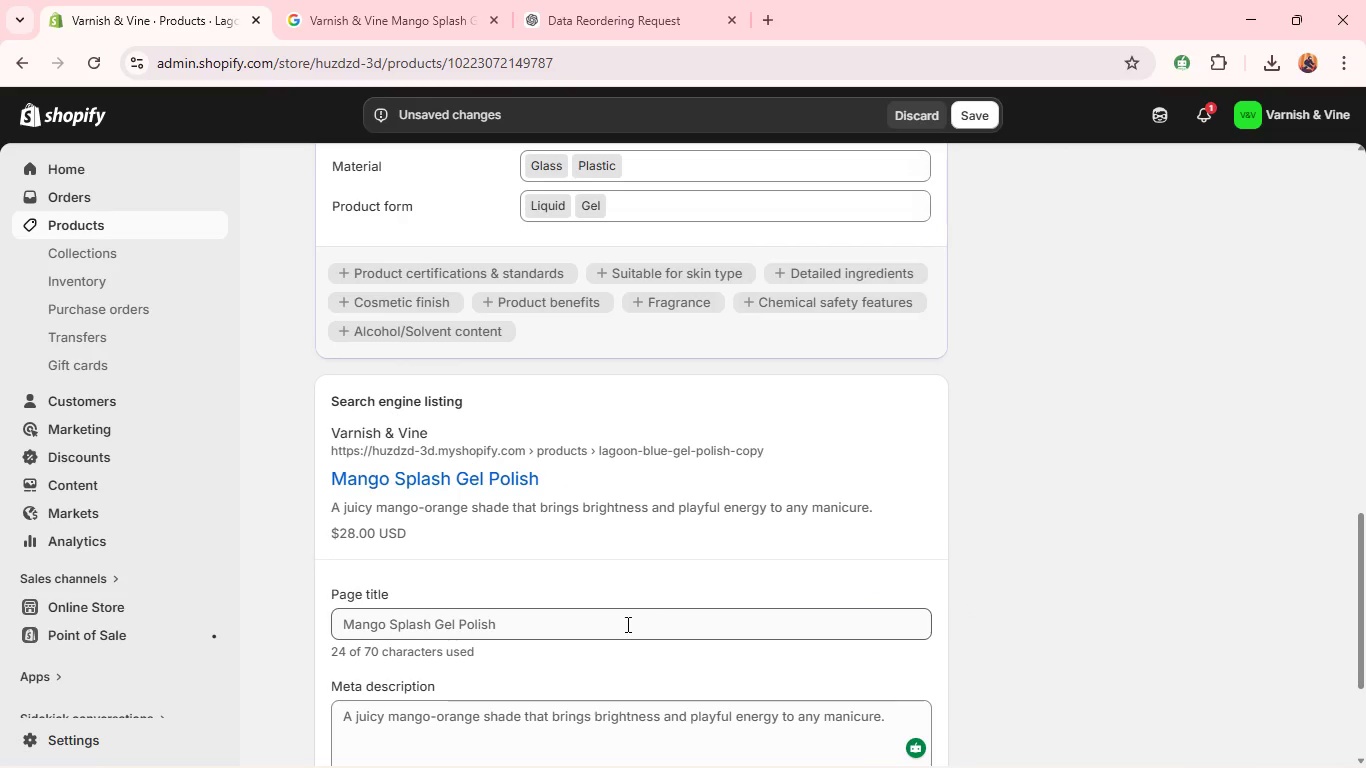 
left_click([625, 625])
 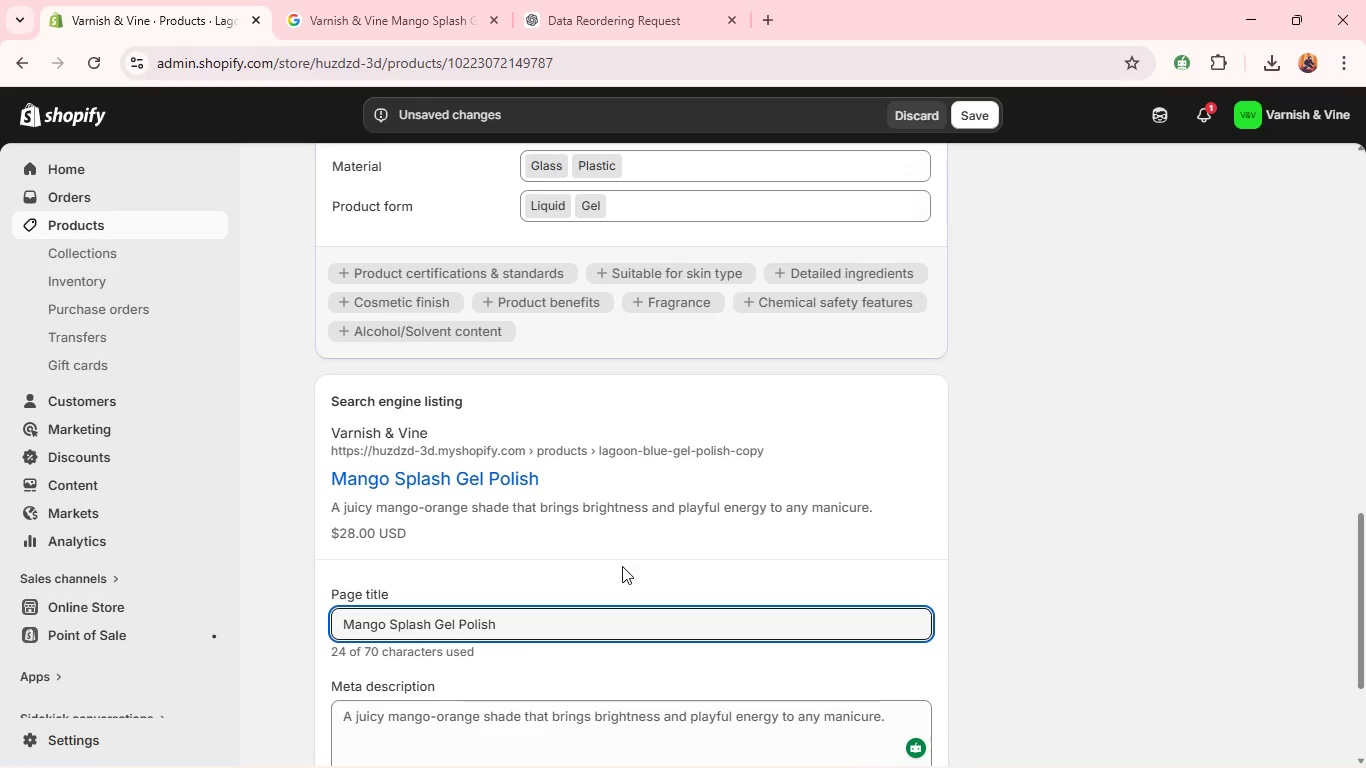 
type(| Varnish & Vine )
 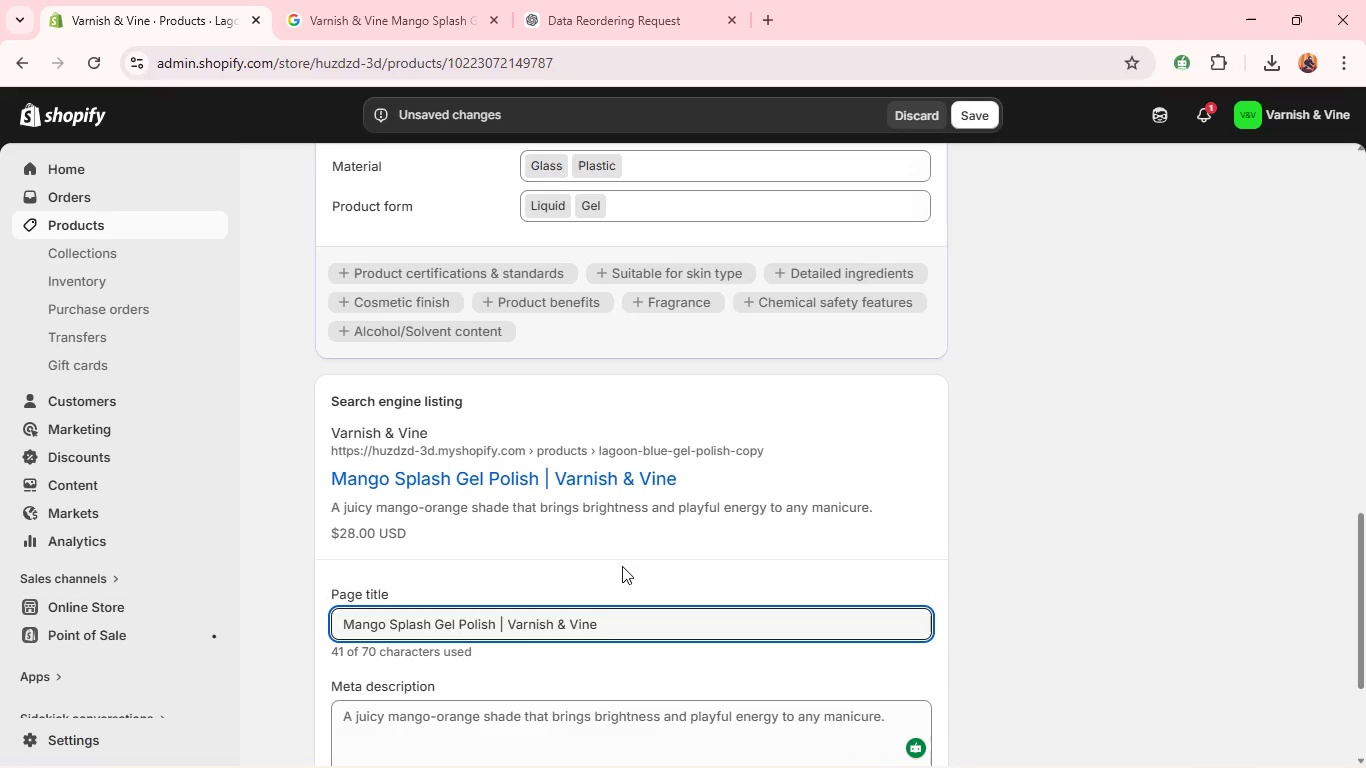 
key(Control+A)
 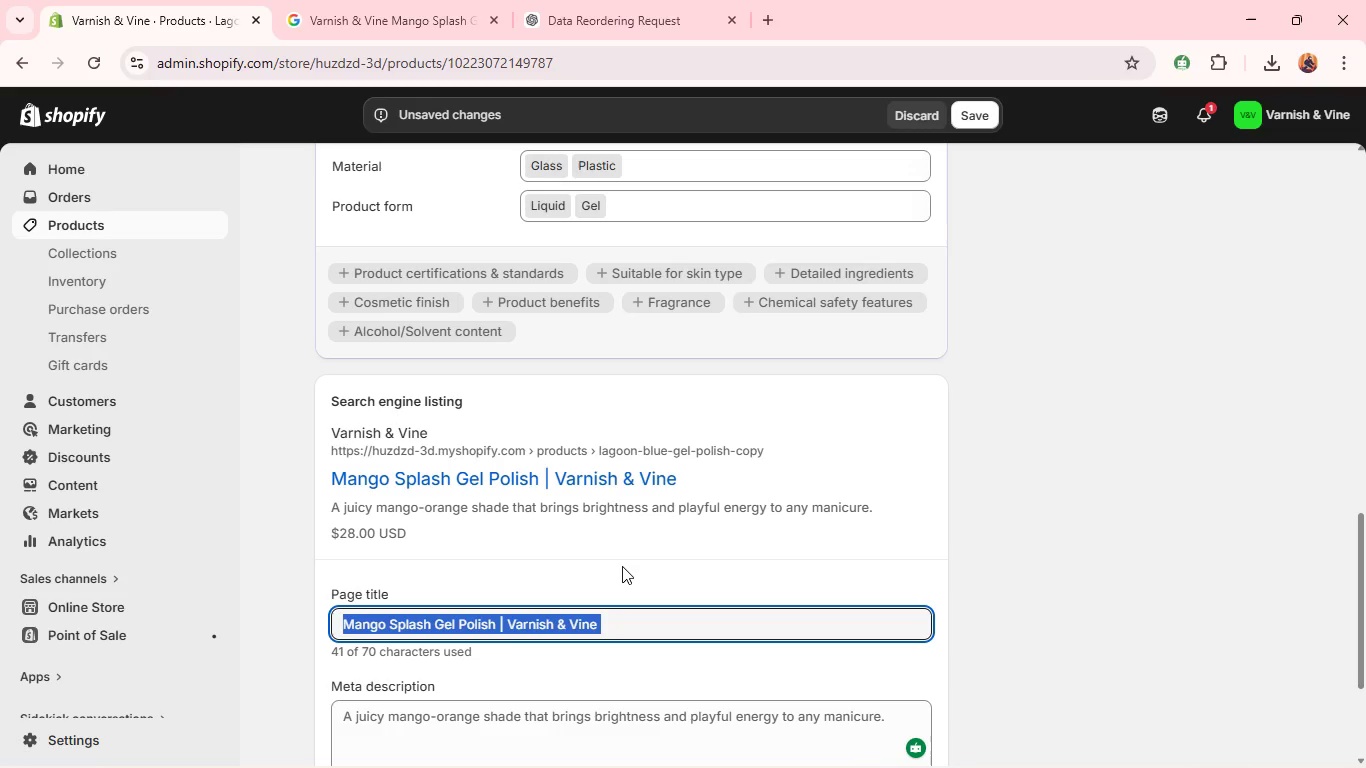 
key(Control+C)
 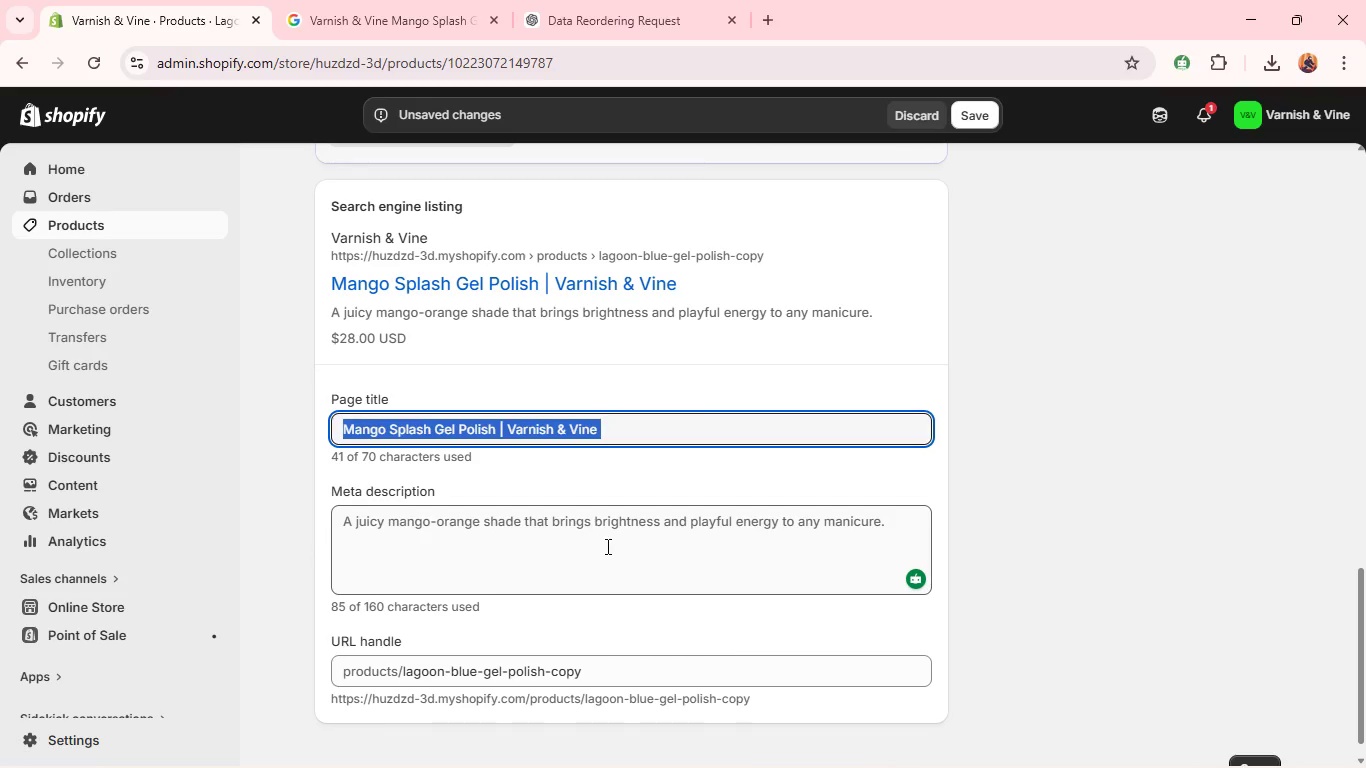 
left_click([607, 532])
 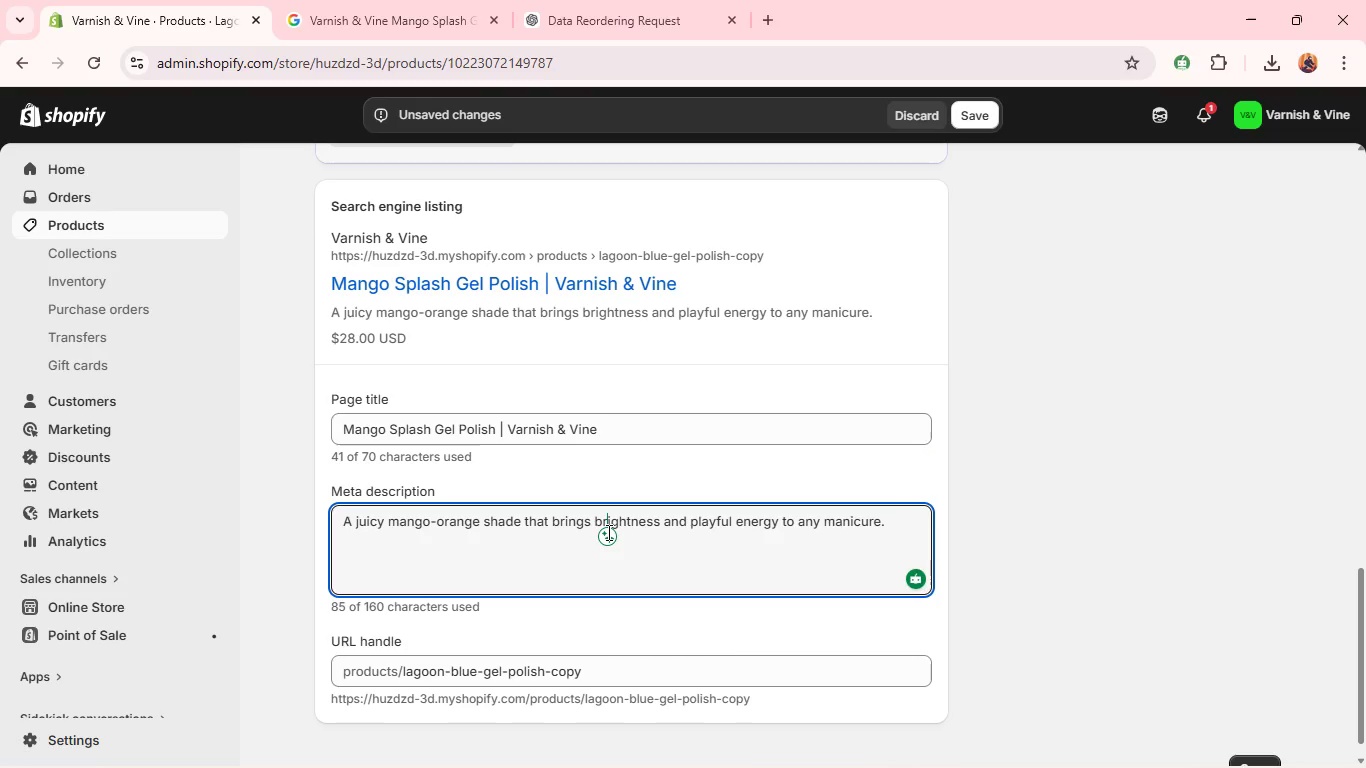 
key(Control+V)
 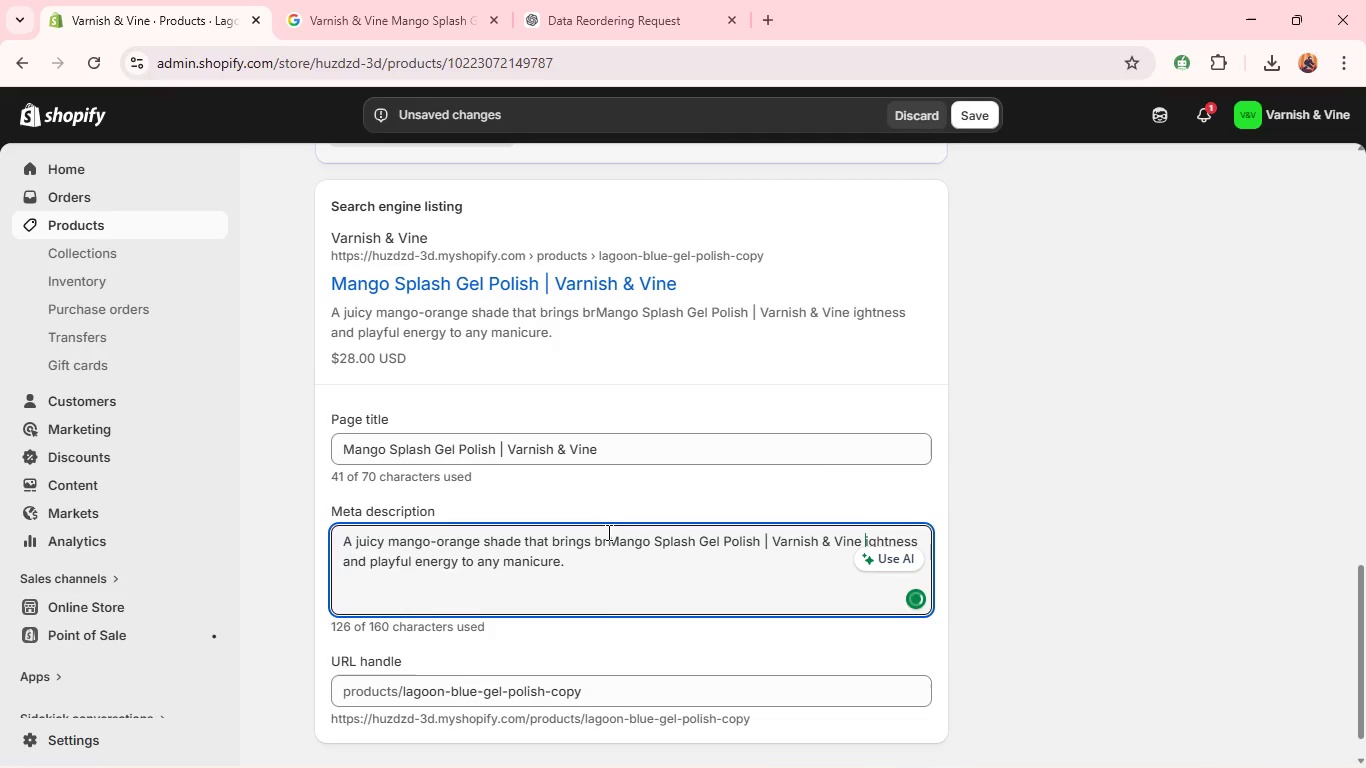 
key(Control+A)
 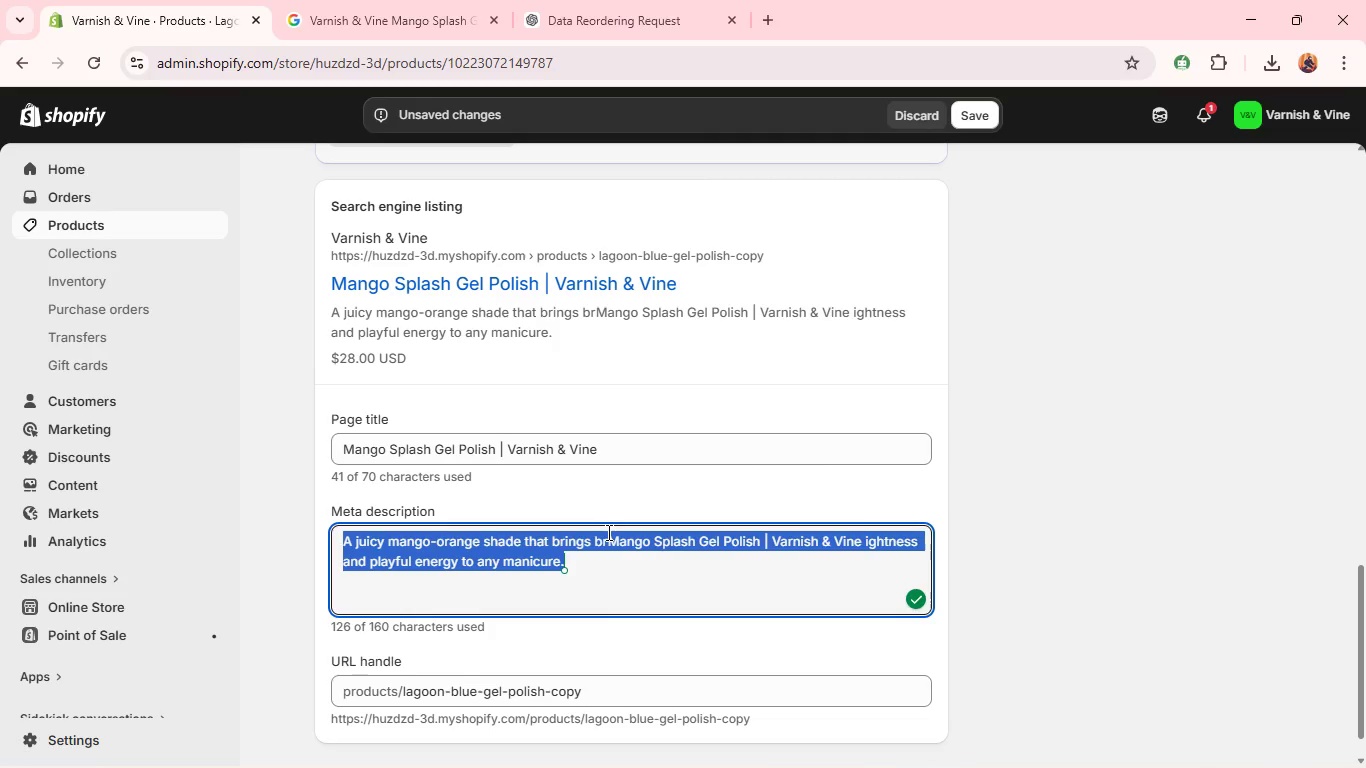 
key(Control+V)
 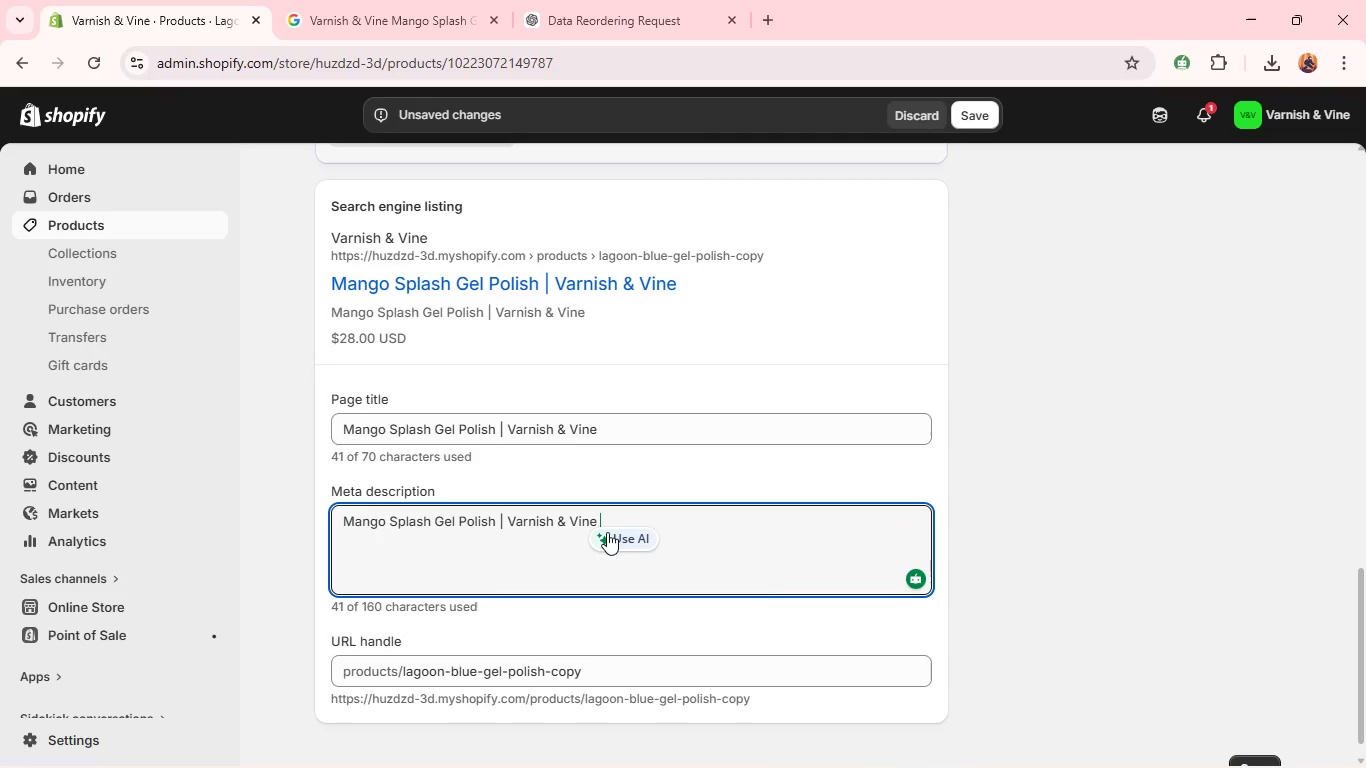 
wait(11.38)
 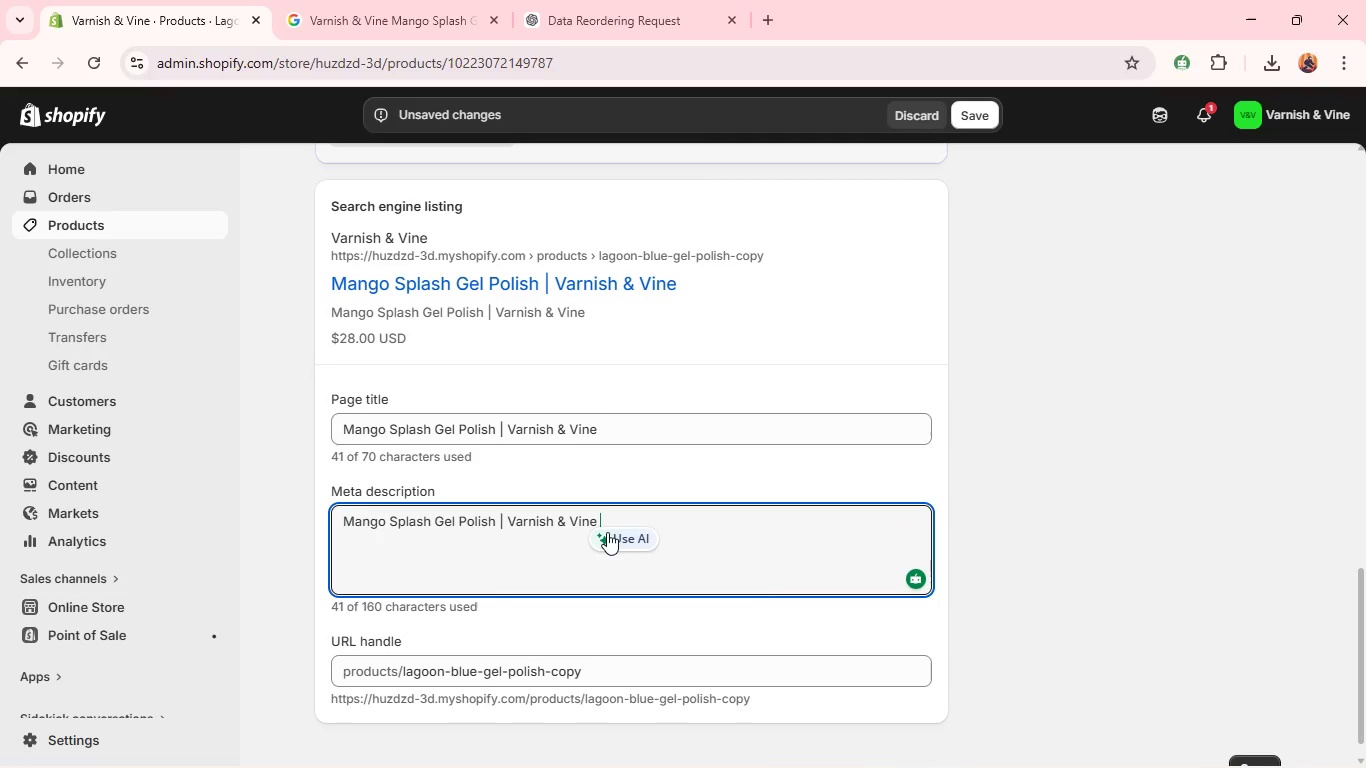 
left_click([501, 514])
 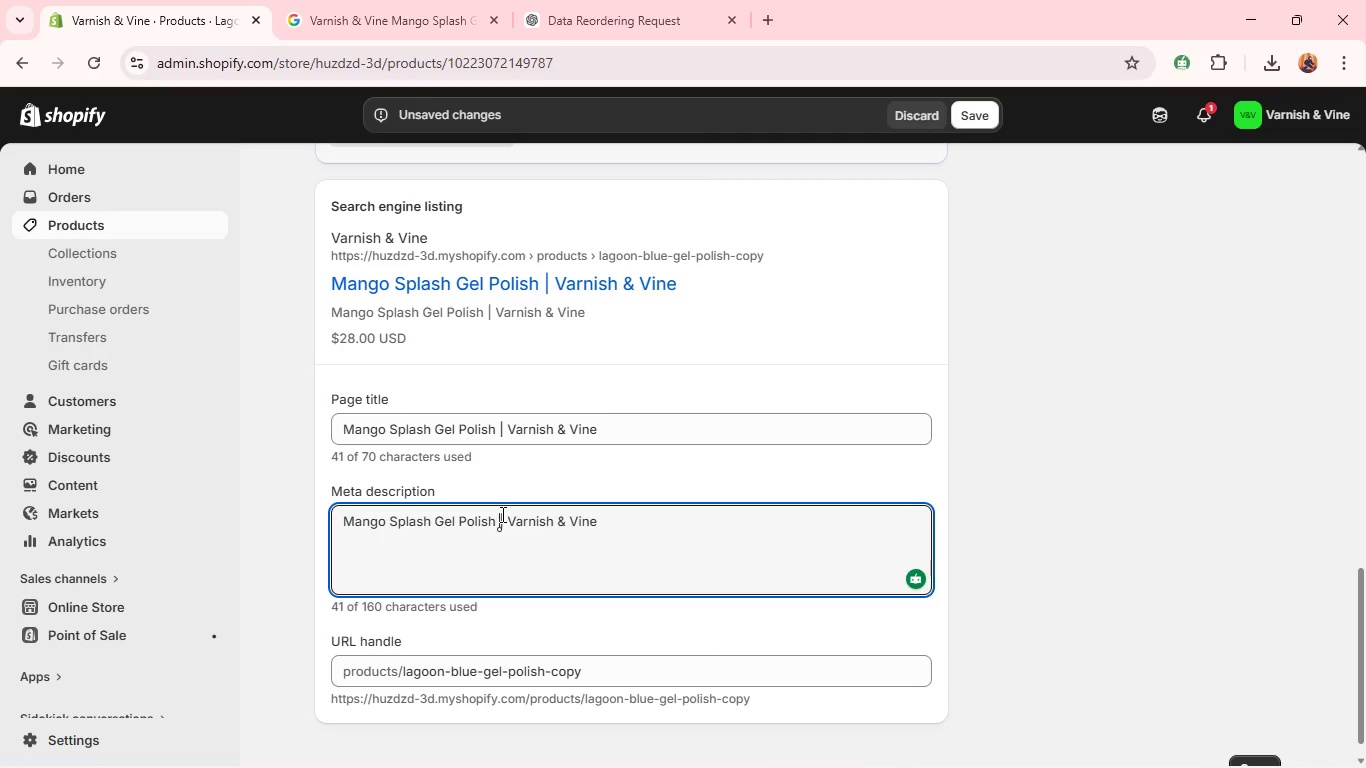 
left_click_drag(start_coordinate=[501, 514], to_coordinate=[801, 529])
 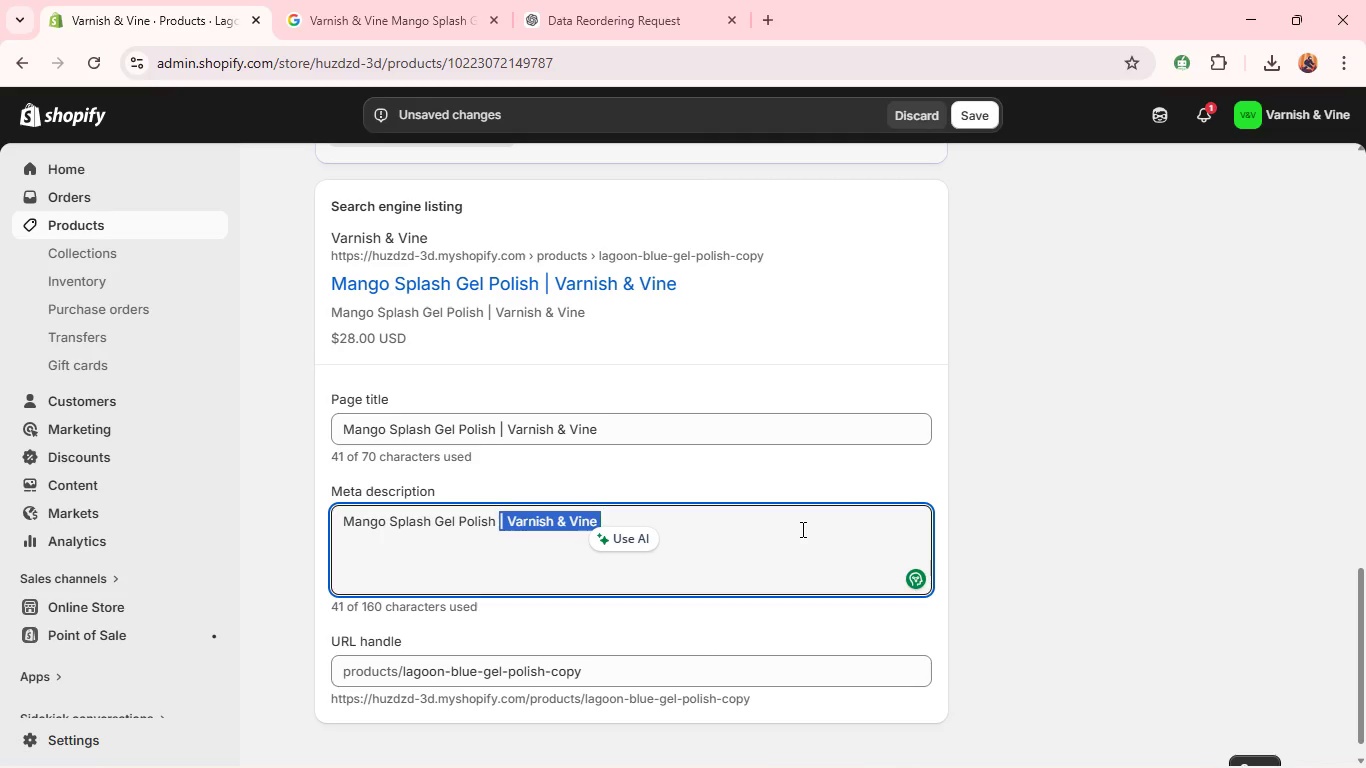 
type(- a brihg)
key(Backspace)
key(Backspace)
type(ght orange shade for bold and playful nail looks. )
 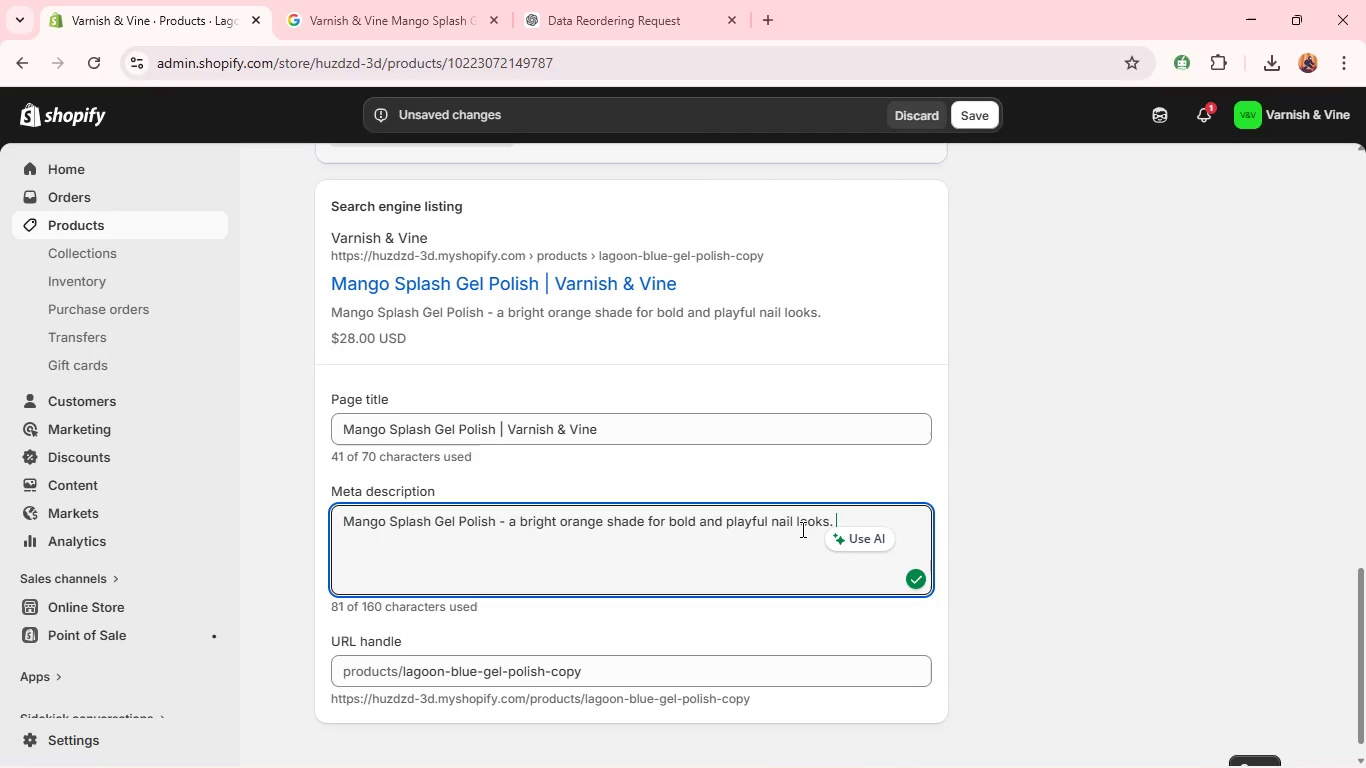 
wait(9.97)
 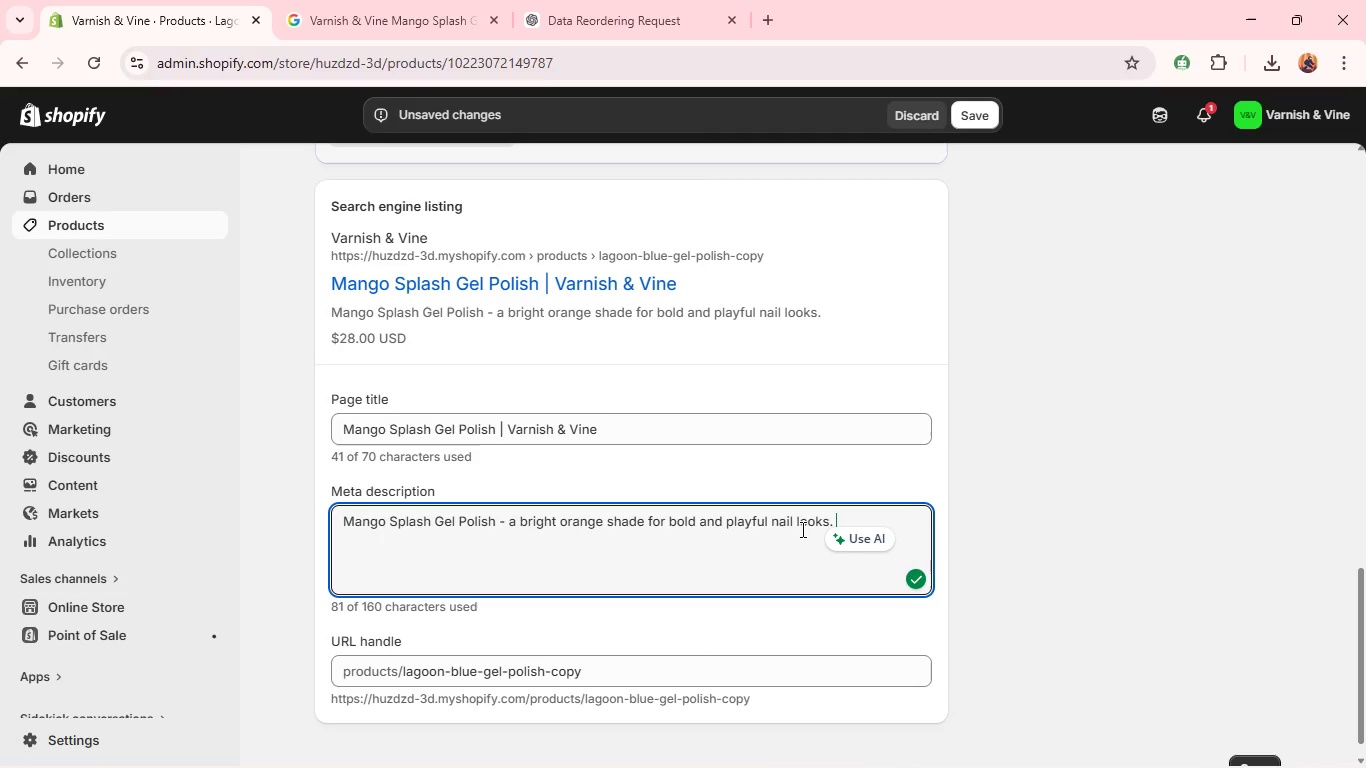 
double_click([616, 678])
 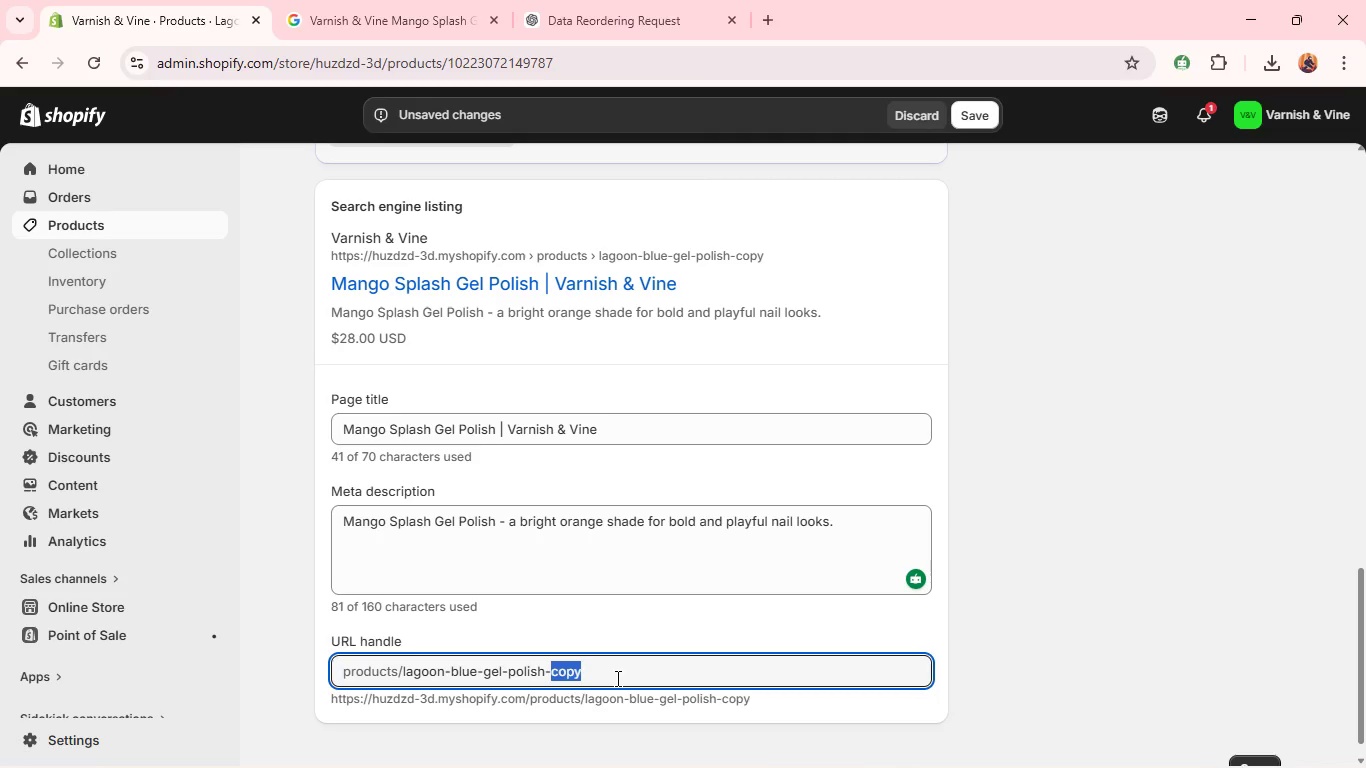 
triple_click([616, 678])
 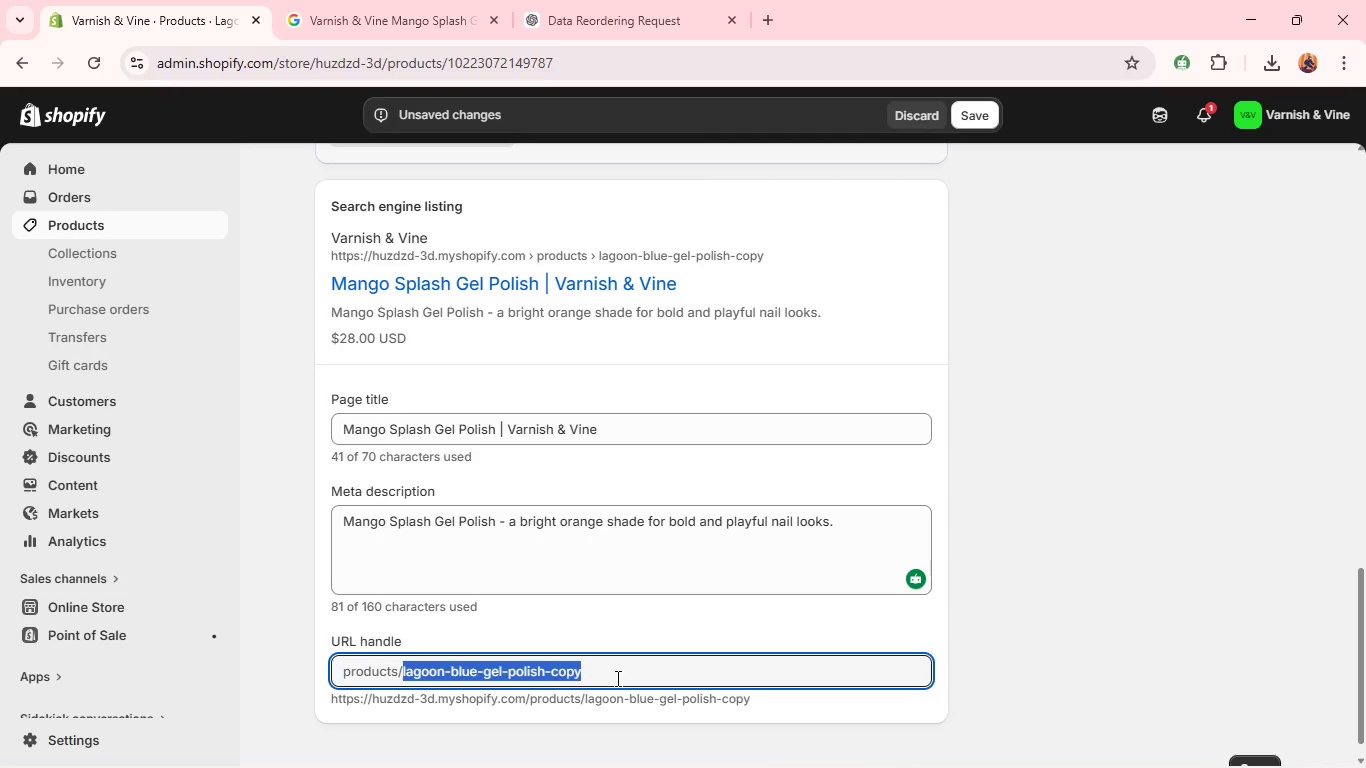 
key(Backspace)
 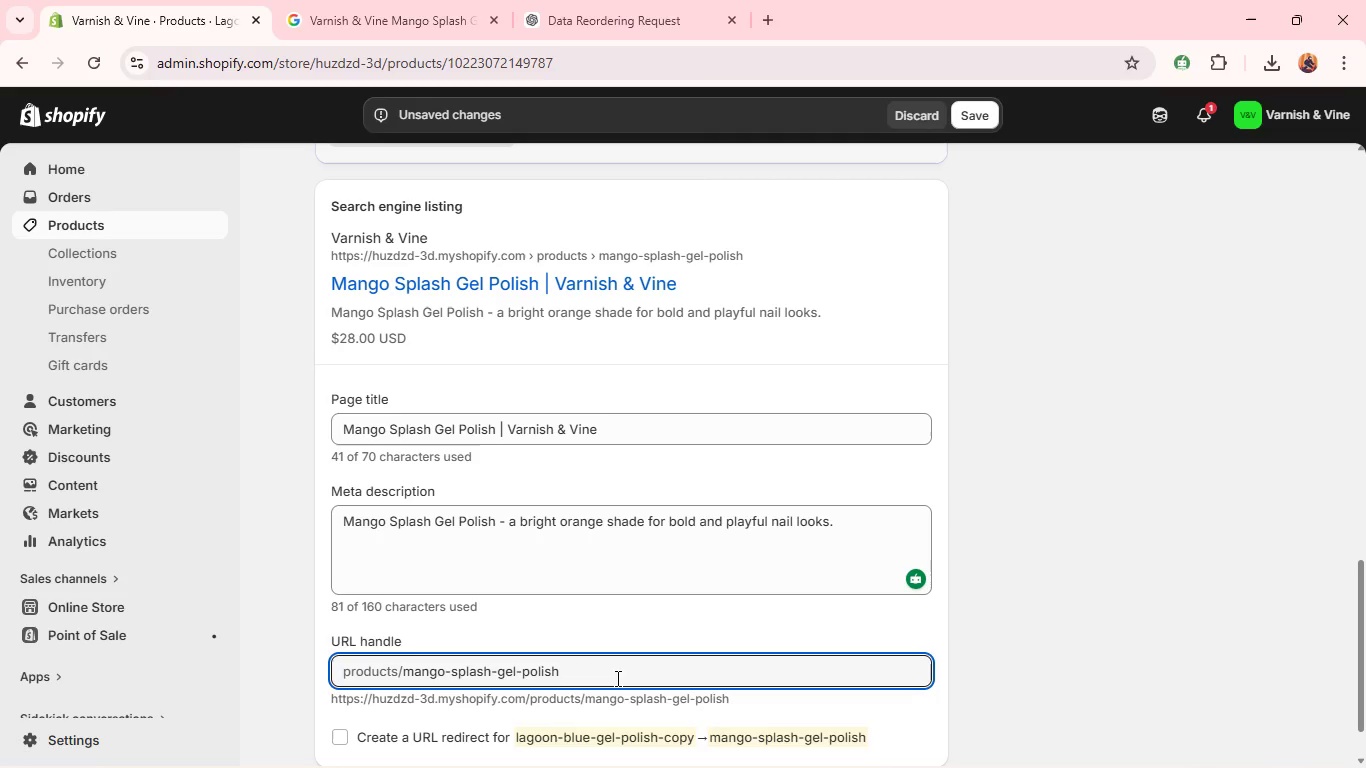 
left_click([616, 678])
 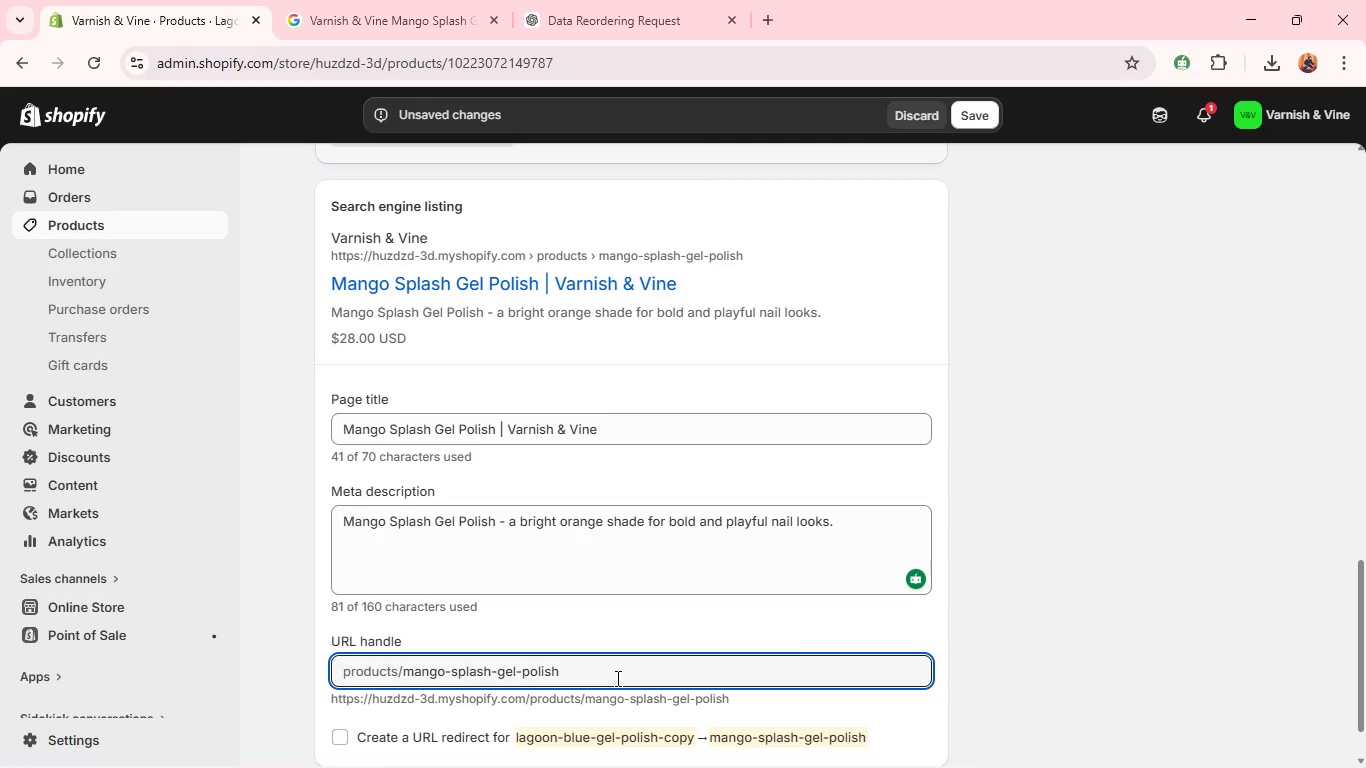 
wait(15.01)
 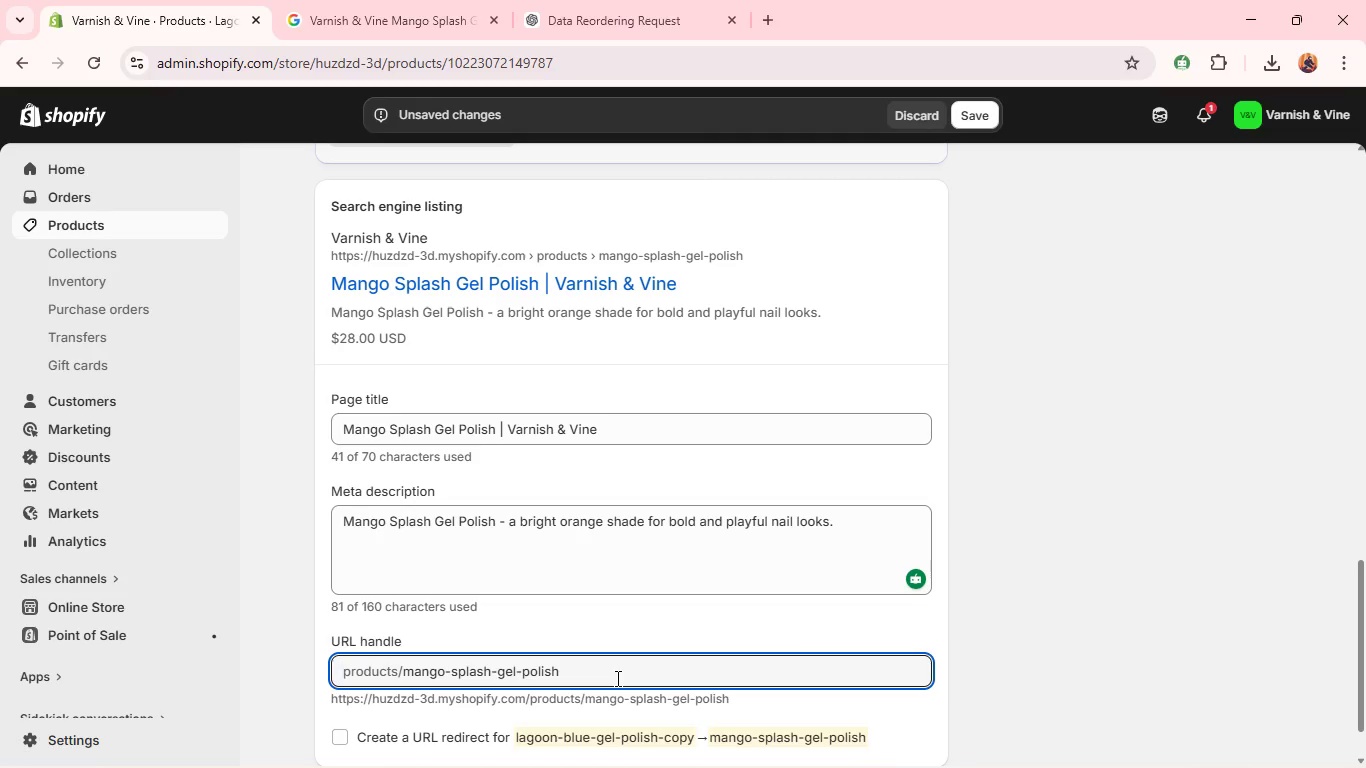 
mouse_move([698, 628])
 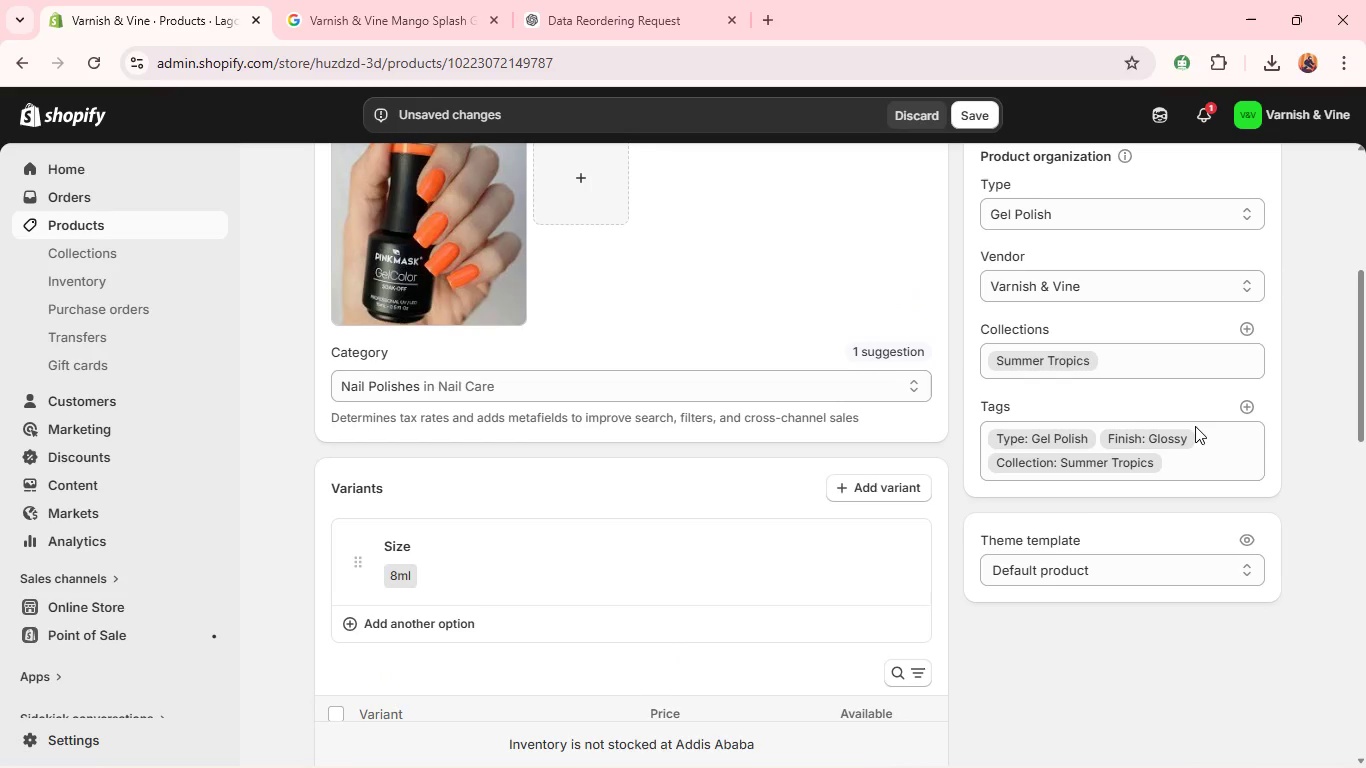 
left_click([1188, 440])
 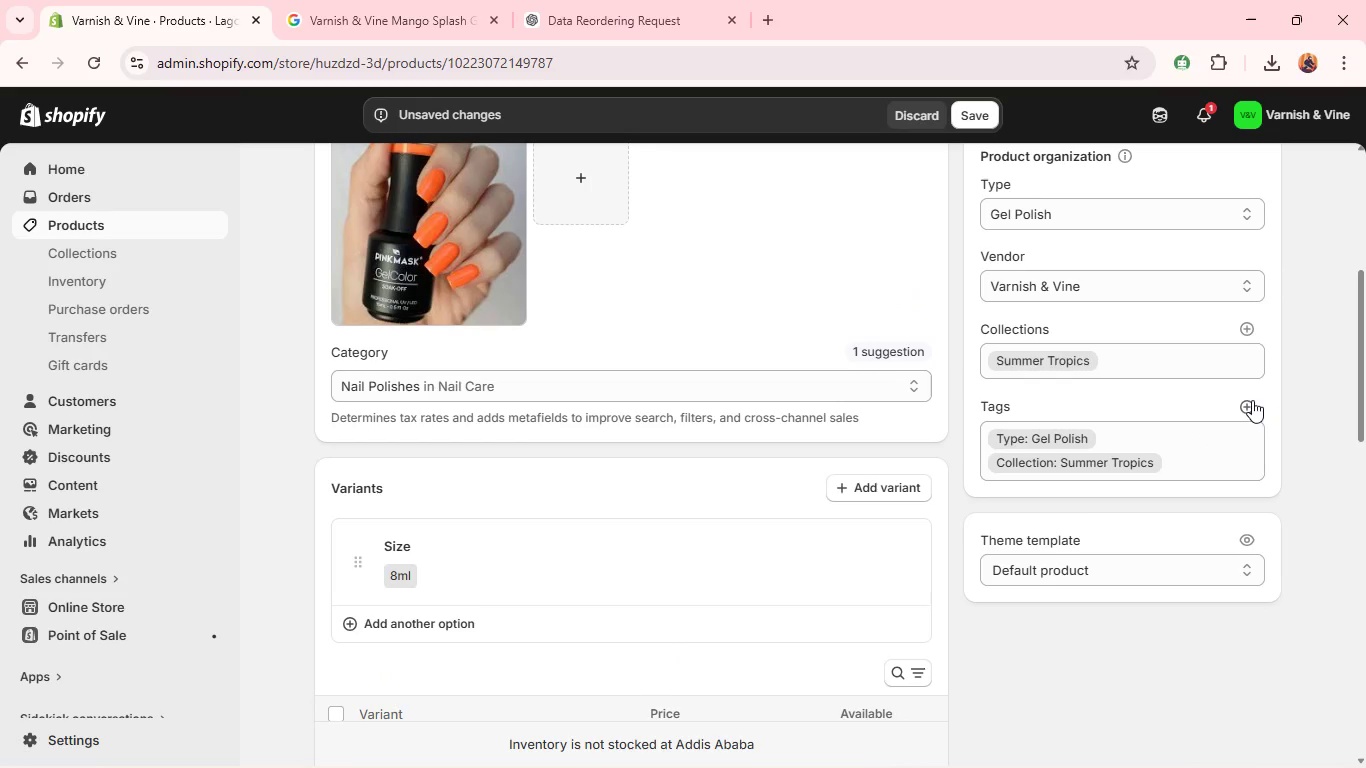 
left_click([1244, 406])
 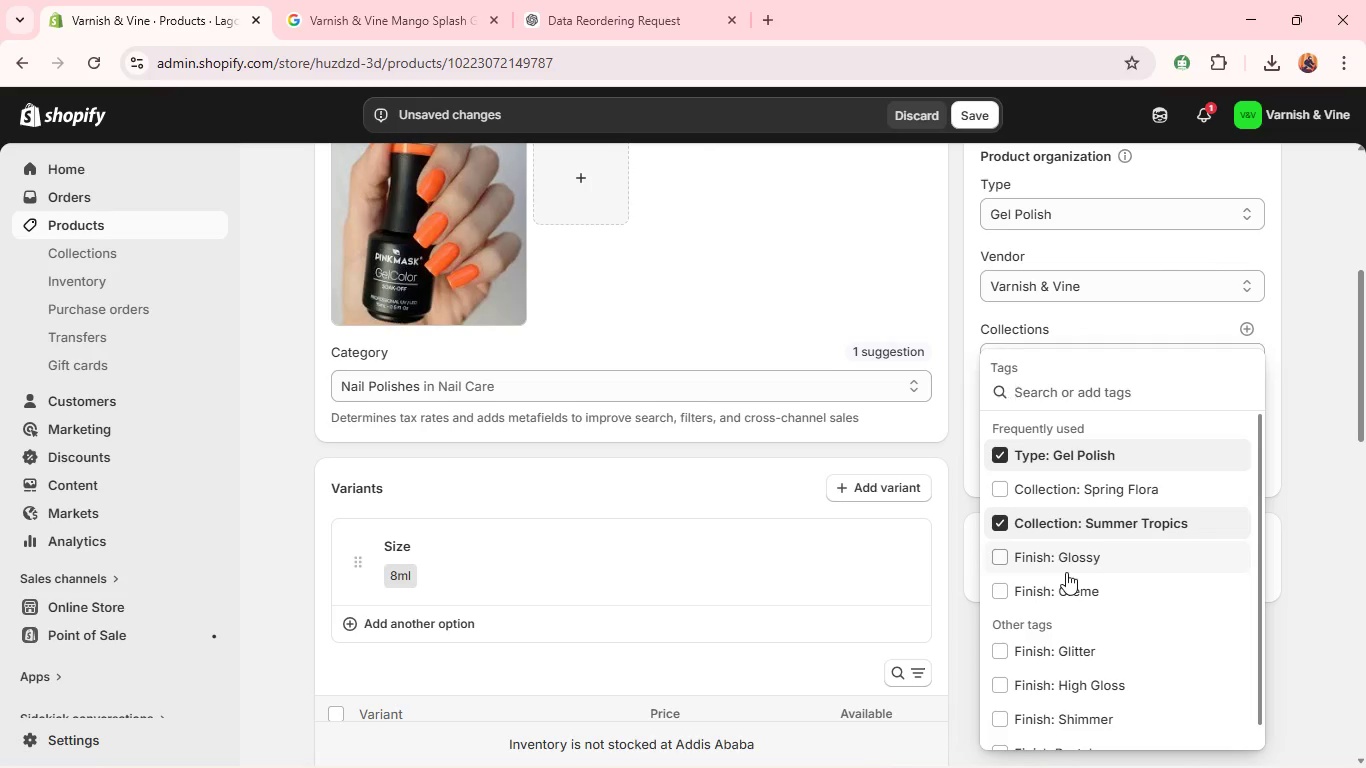 
left_click([1059, 594])